 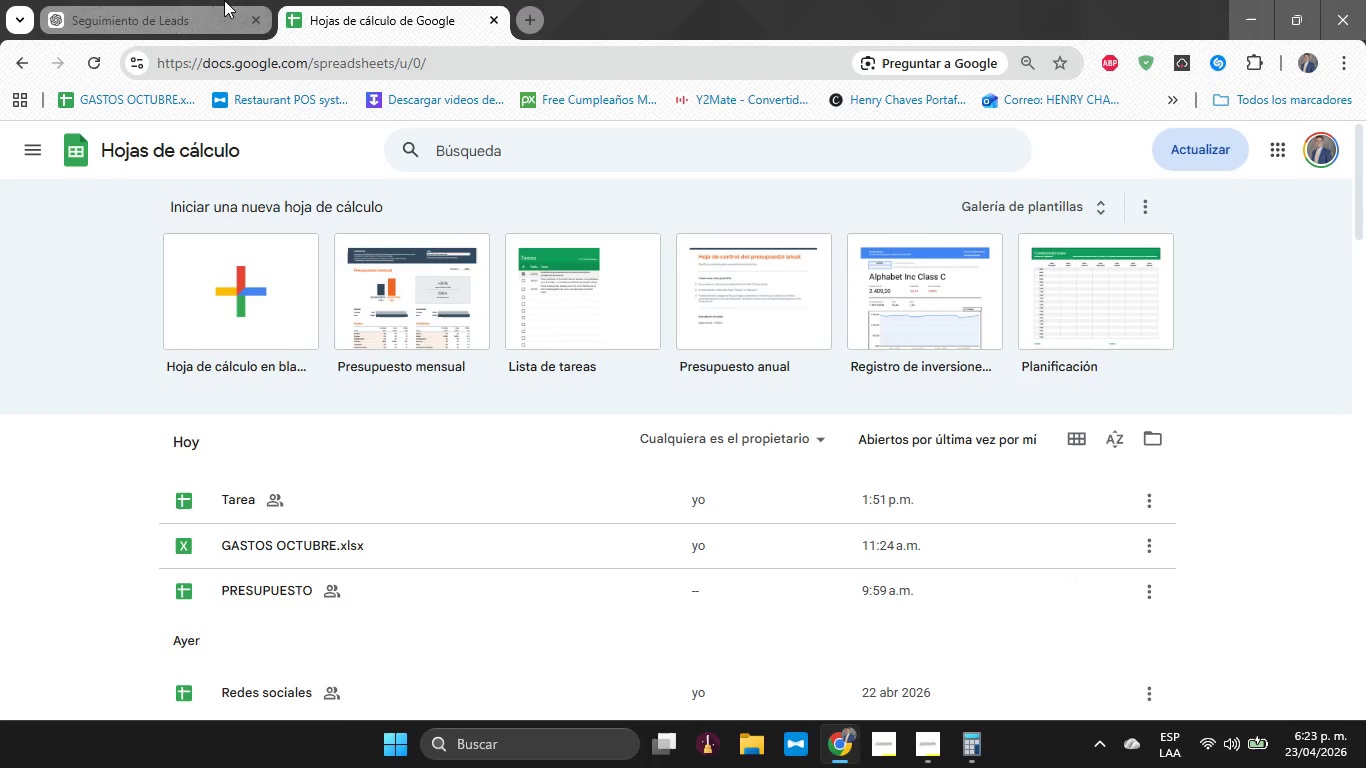 
left_click([257, 20])
 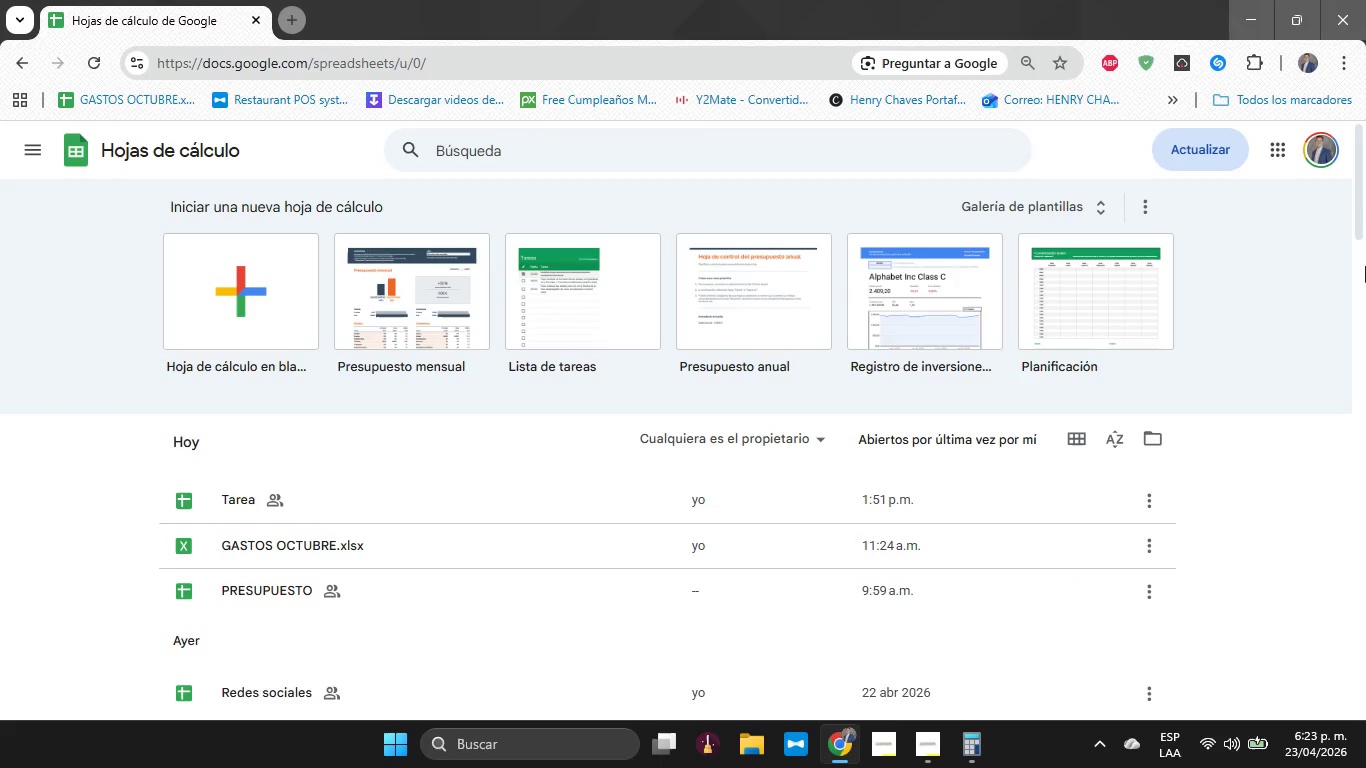 
left_click([1148, 432])
 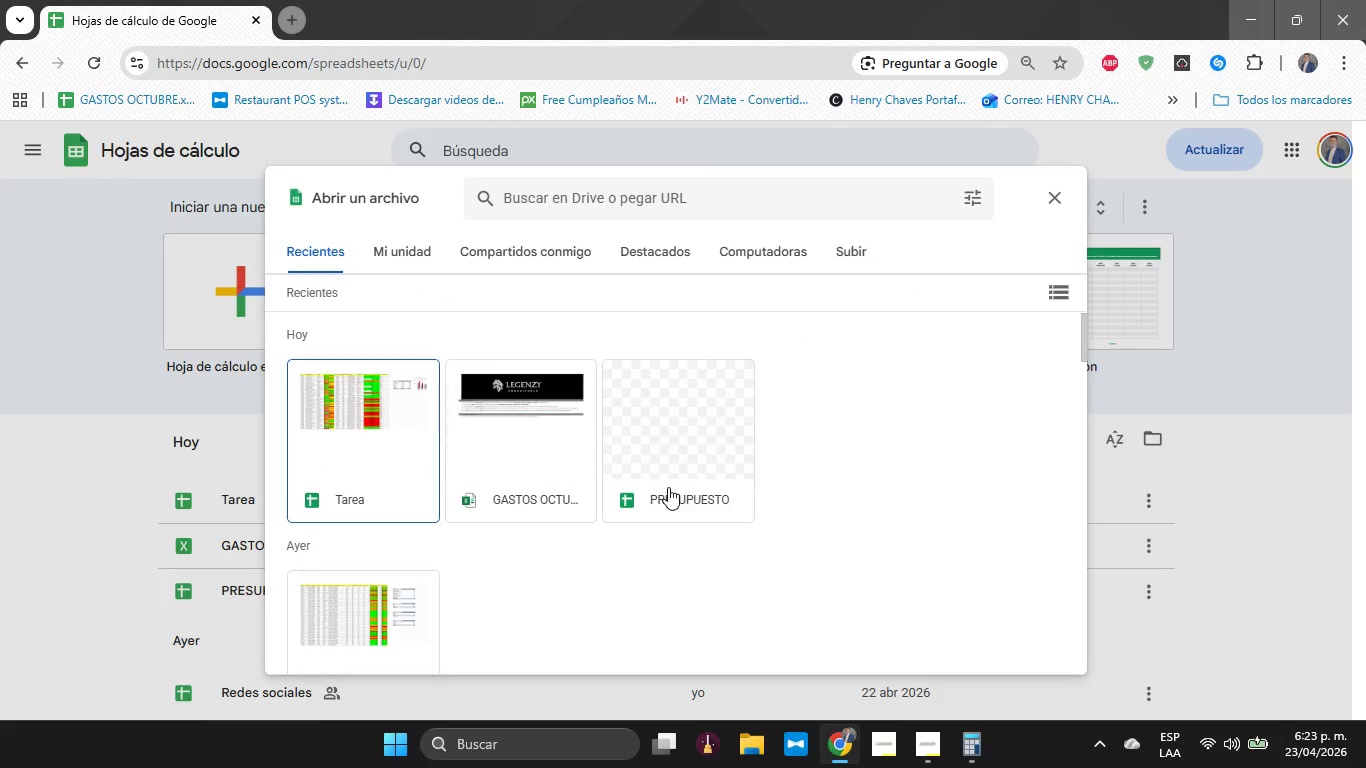 
left_click([835, 237])
 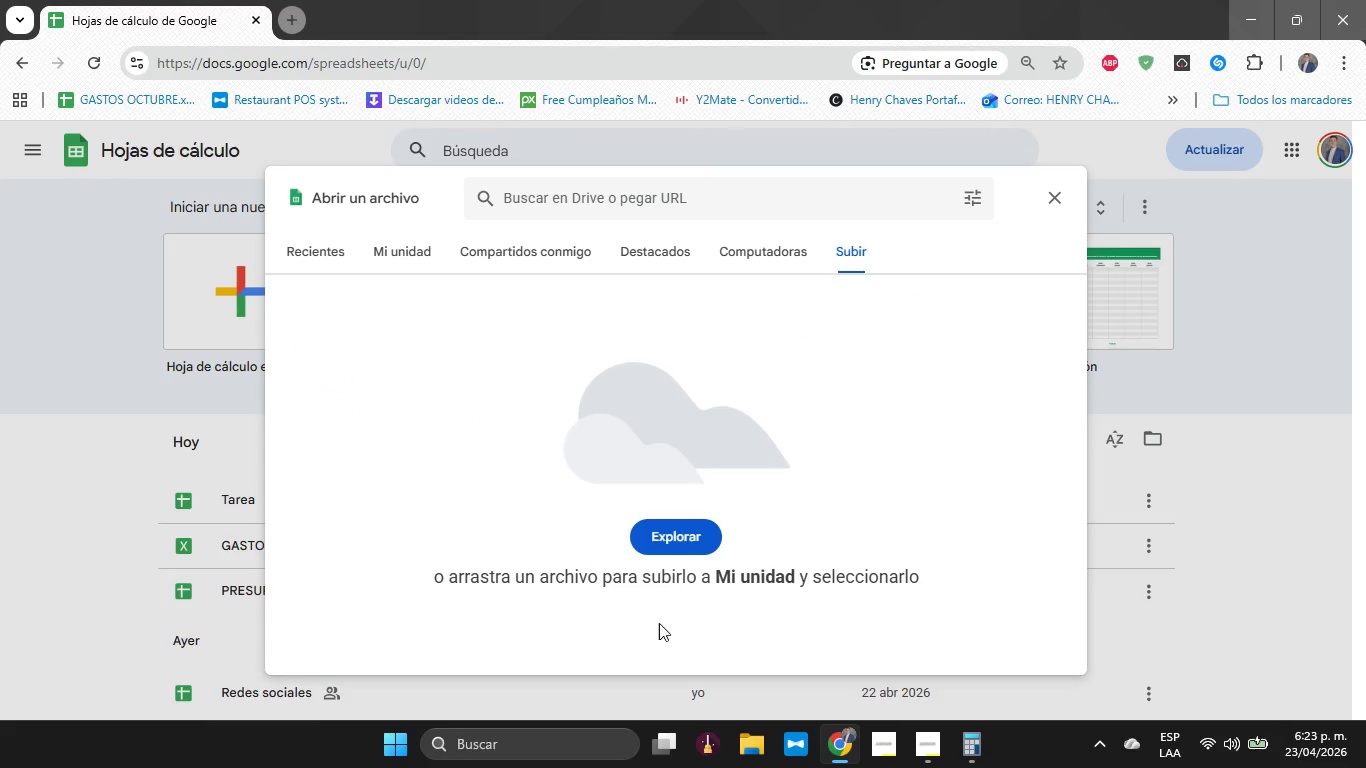 
left_click([666, 531])
 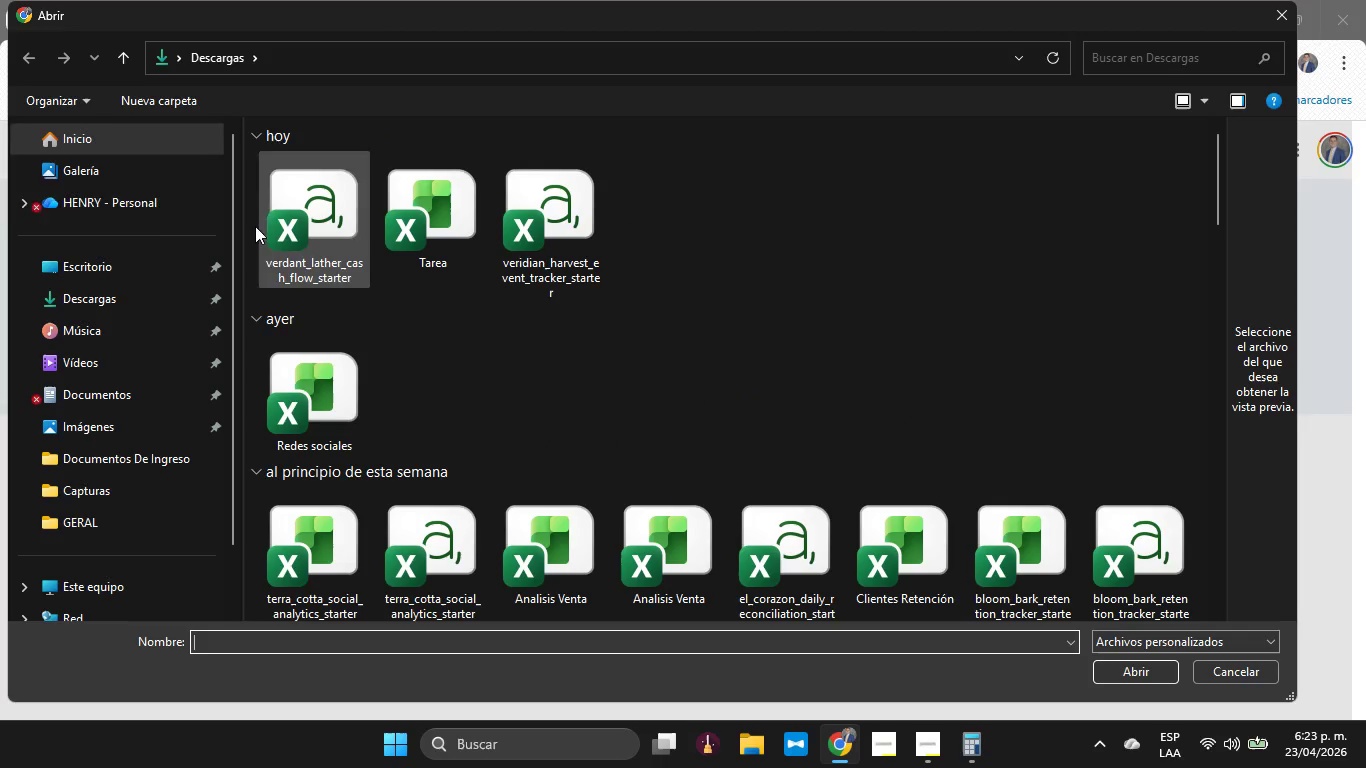 
left_click([322, 179])
 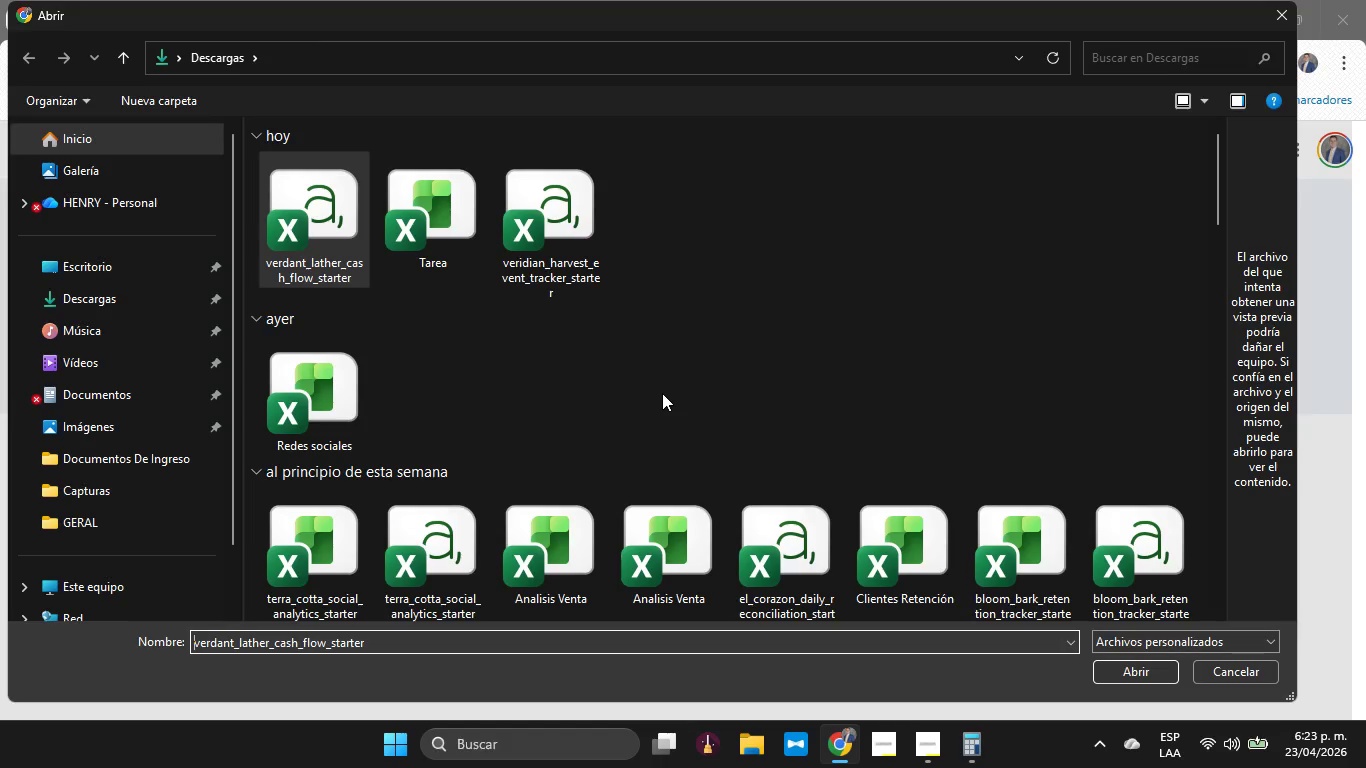 
wait(7.33)
 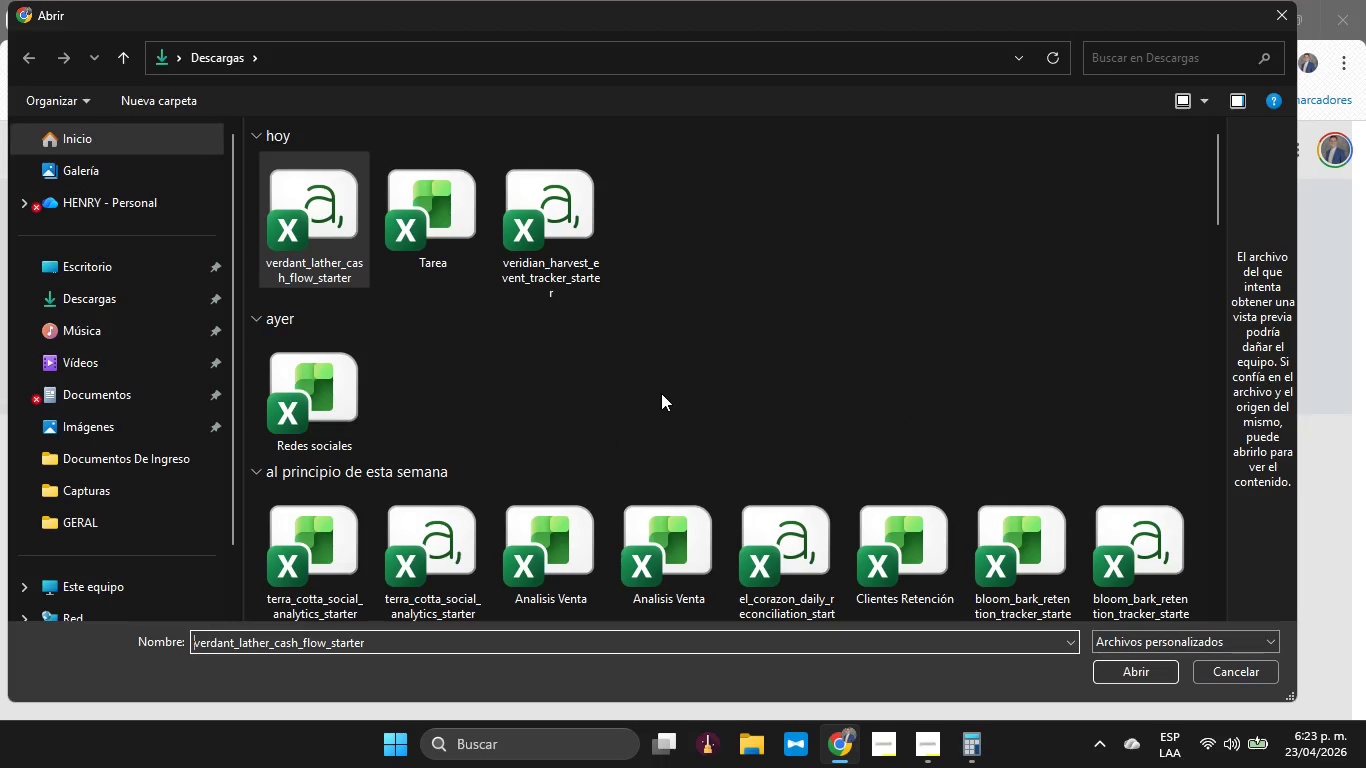 
left_click([1106, 676])
 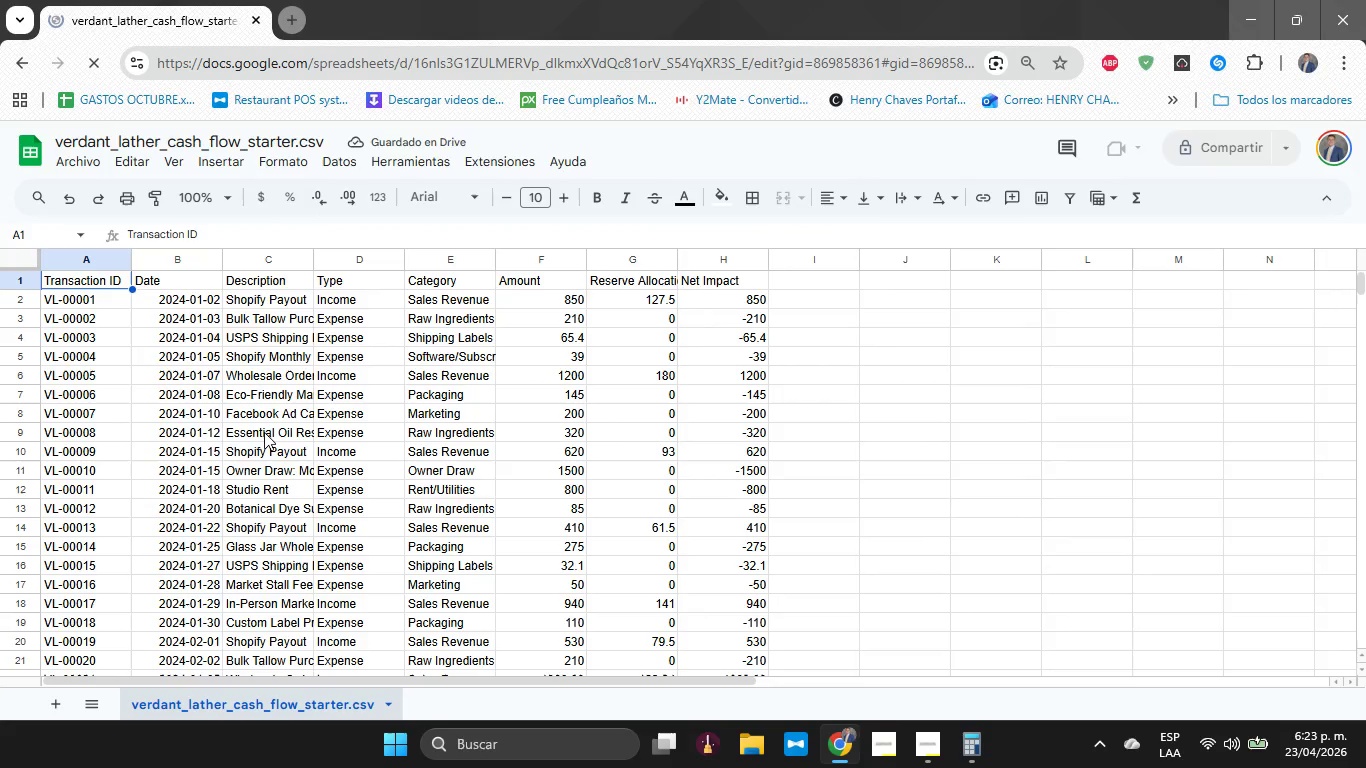 
wait(7.02)
 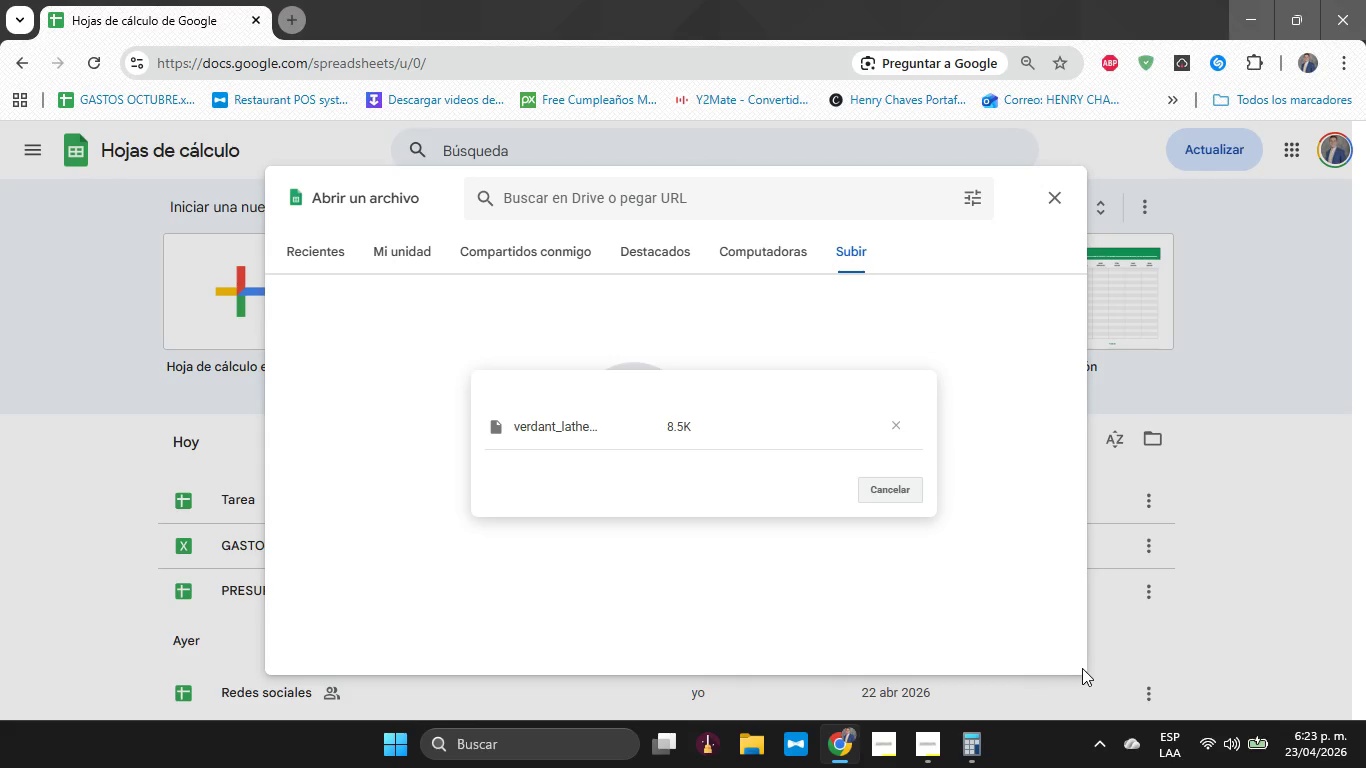 
left_click_drag(start_coordinate=[119, 278], to_coordinate=[767, 281])
 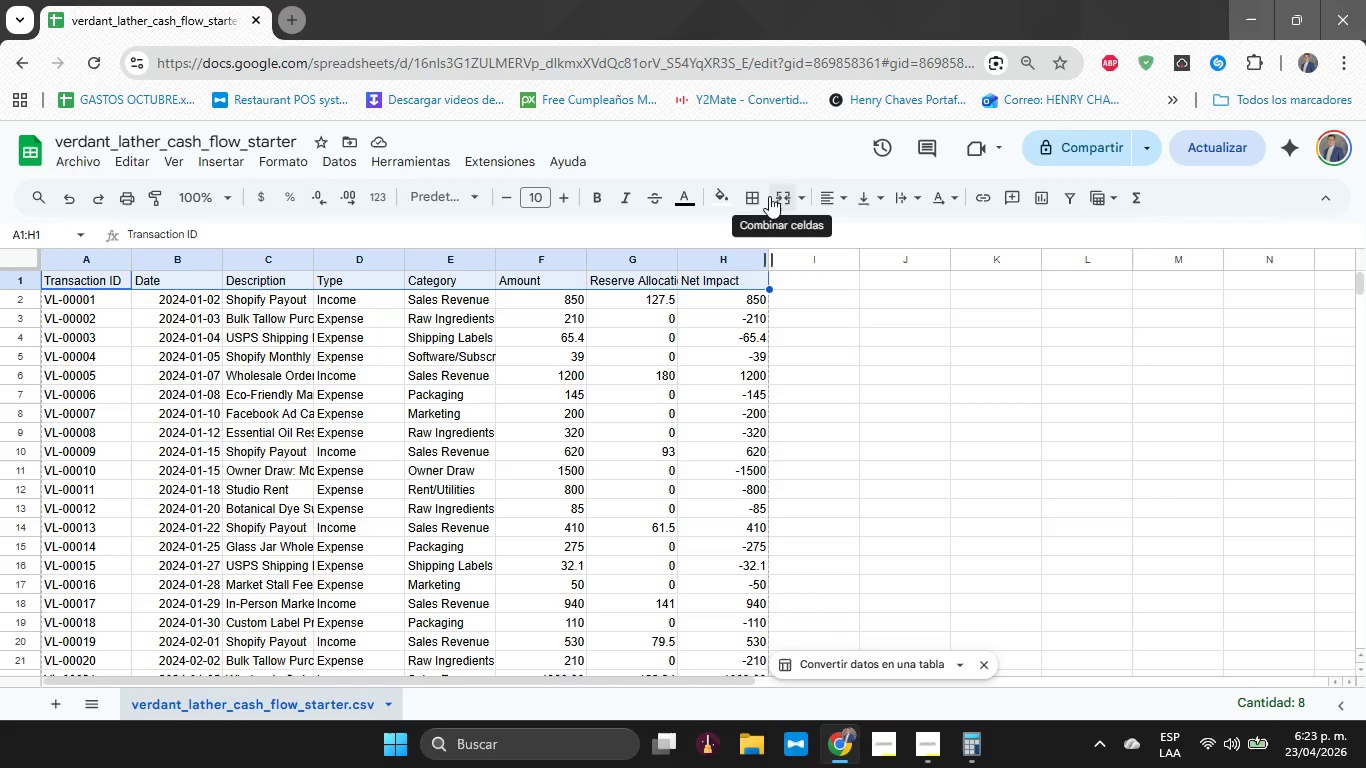 
left_click([761, 200])
 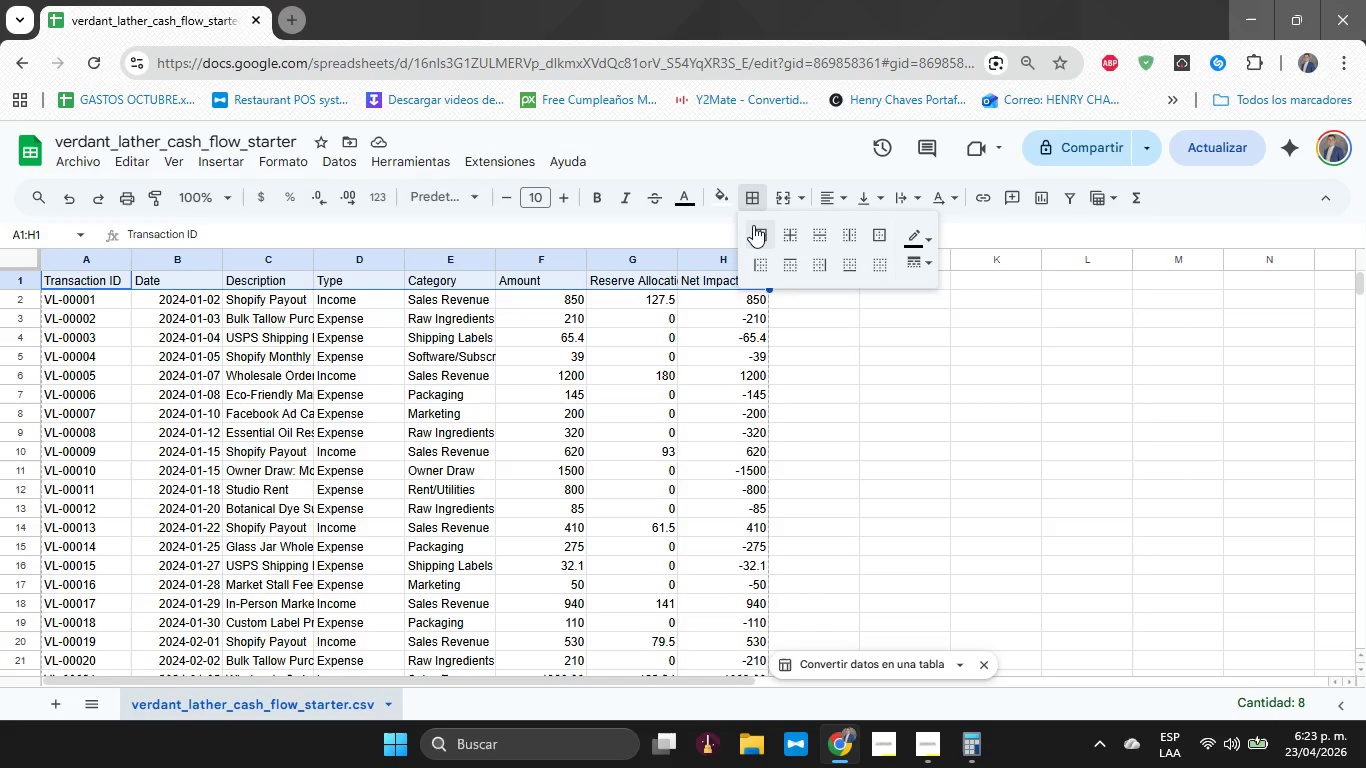 
left_click([753, 225])
 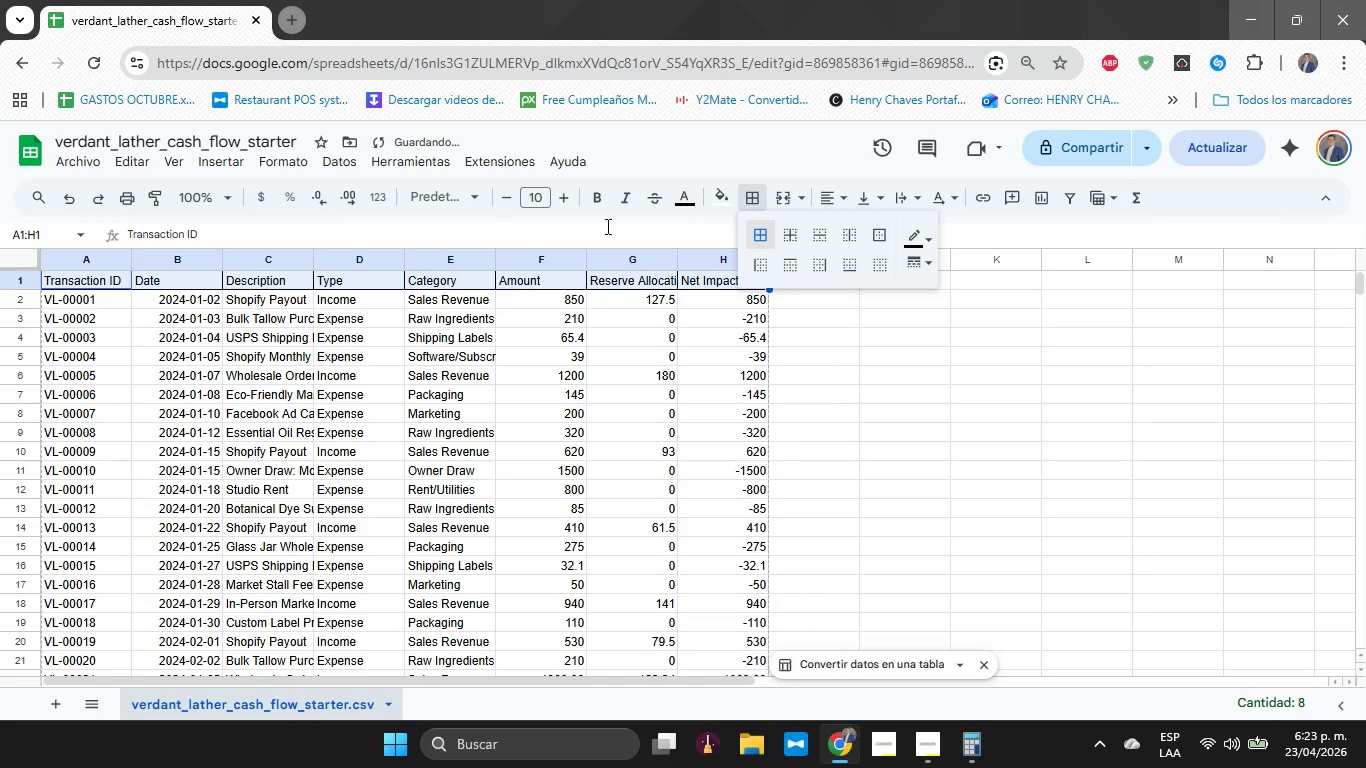 
left_click([712, 206])
 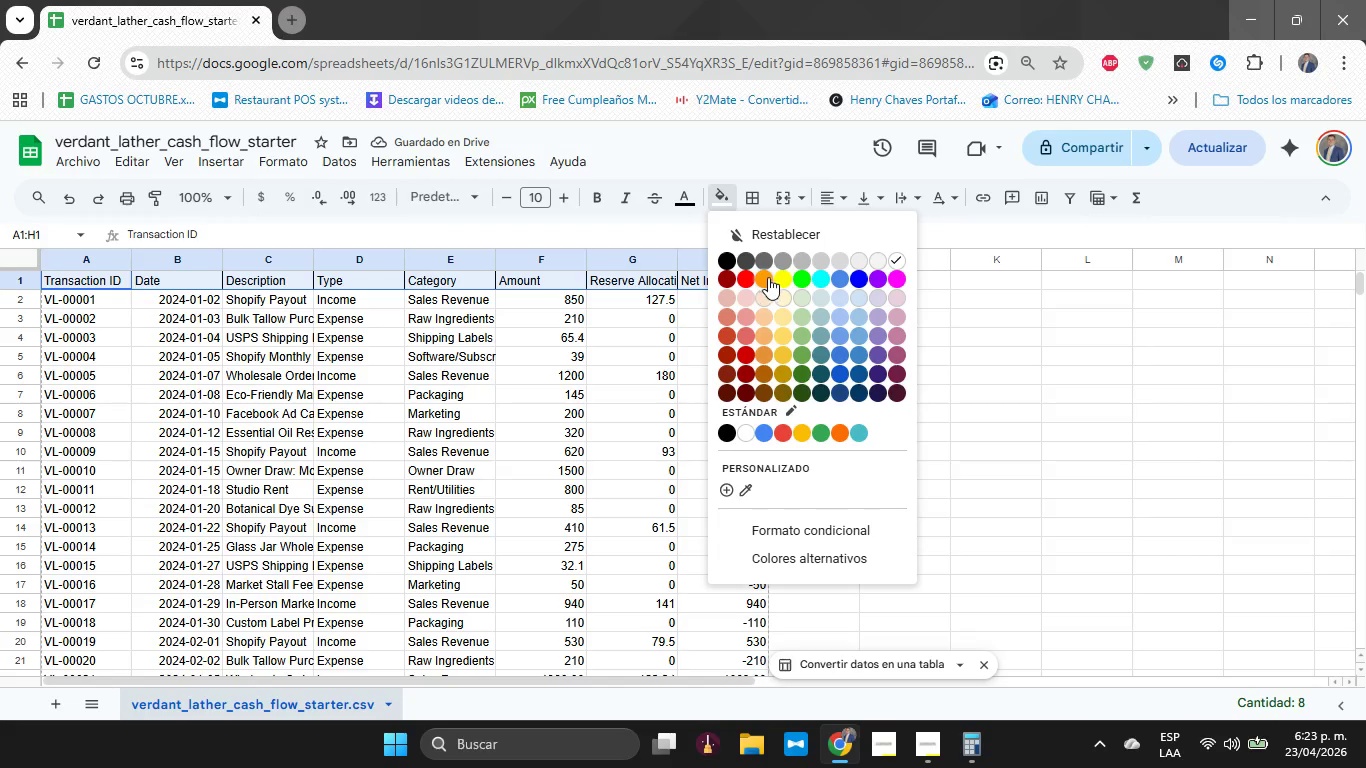 
left_click([782, 277])
 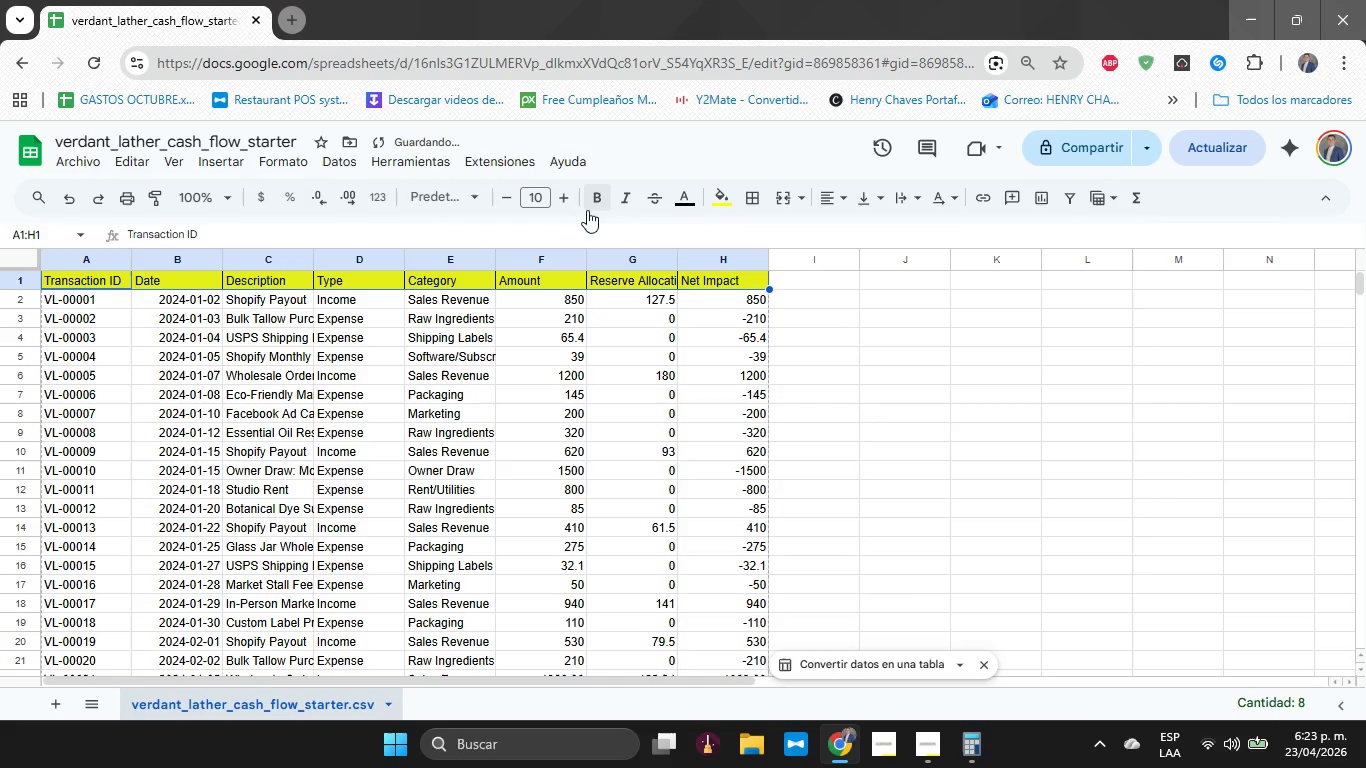 
left_click([593, 203])
 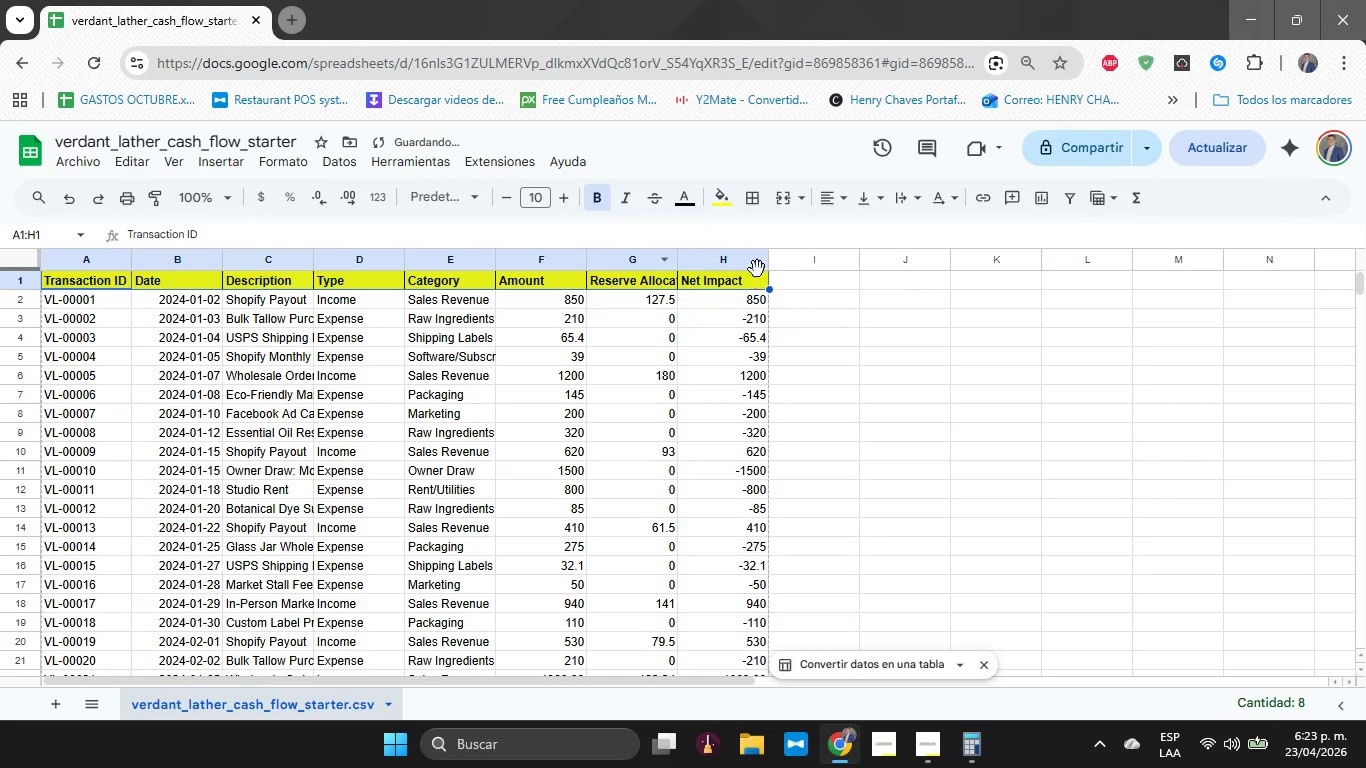 
left_click_drag(start_coordinate=[769, 259], to_coordinate=[789, 255])
 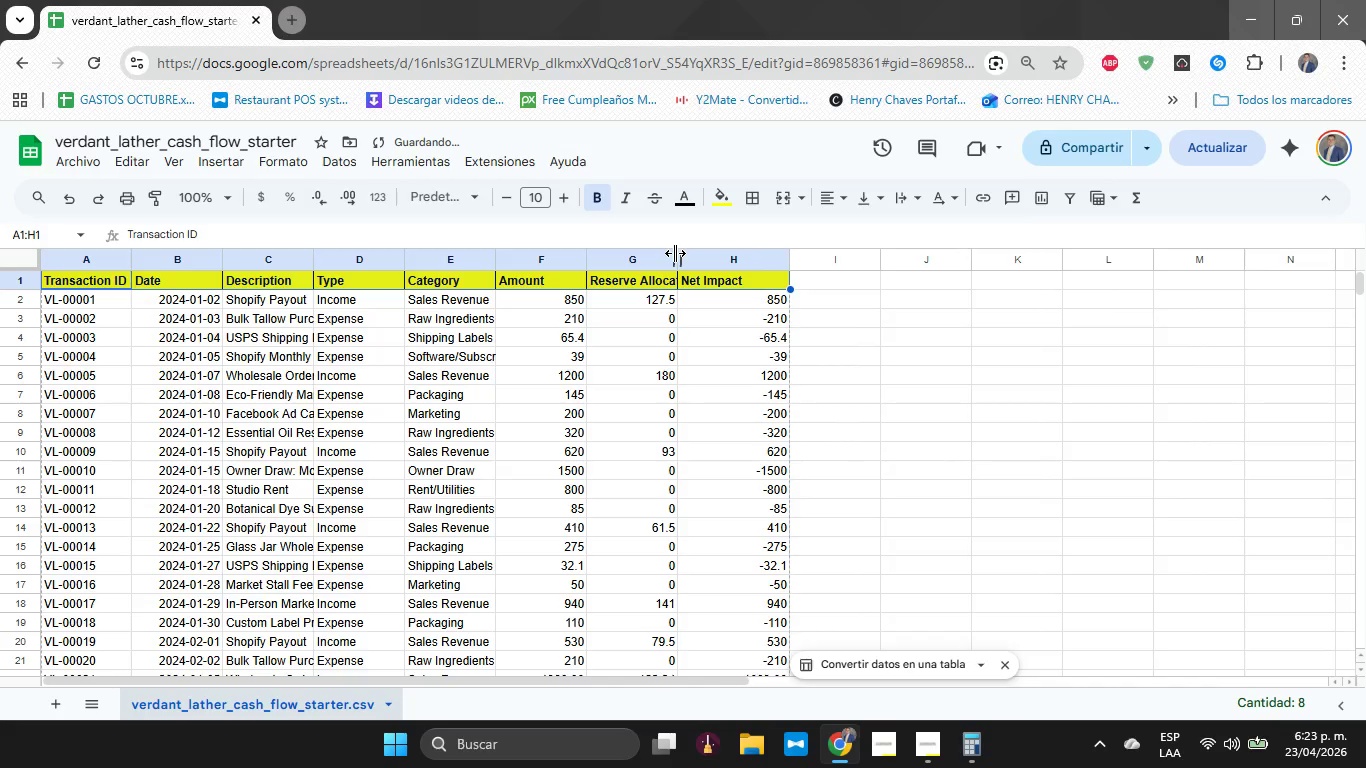 
left_click_drag(start_coordinate=[675, 253], to_coordinate=[700, 250])
 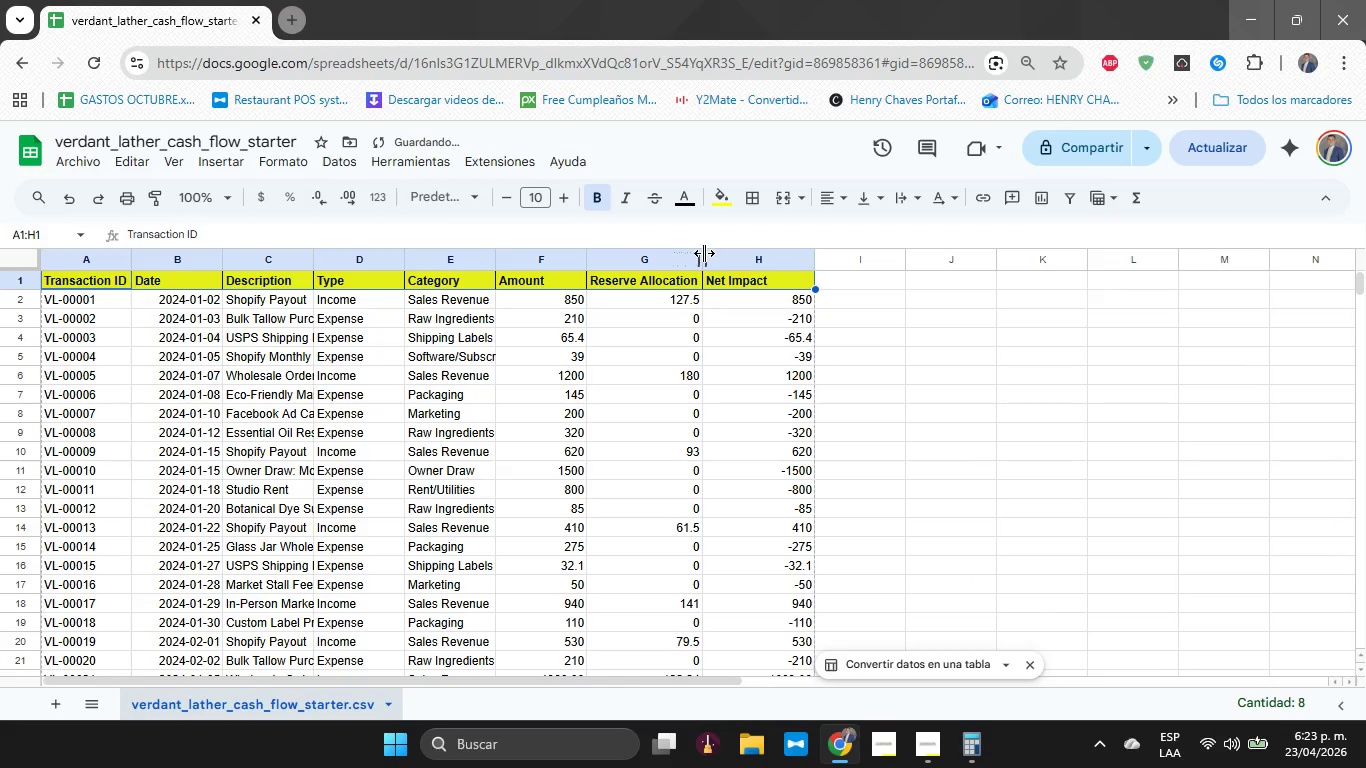 
left_click_drag(start_coordinate=[704, 253], to_coordinate=[713, 255])
 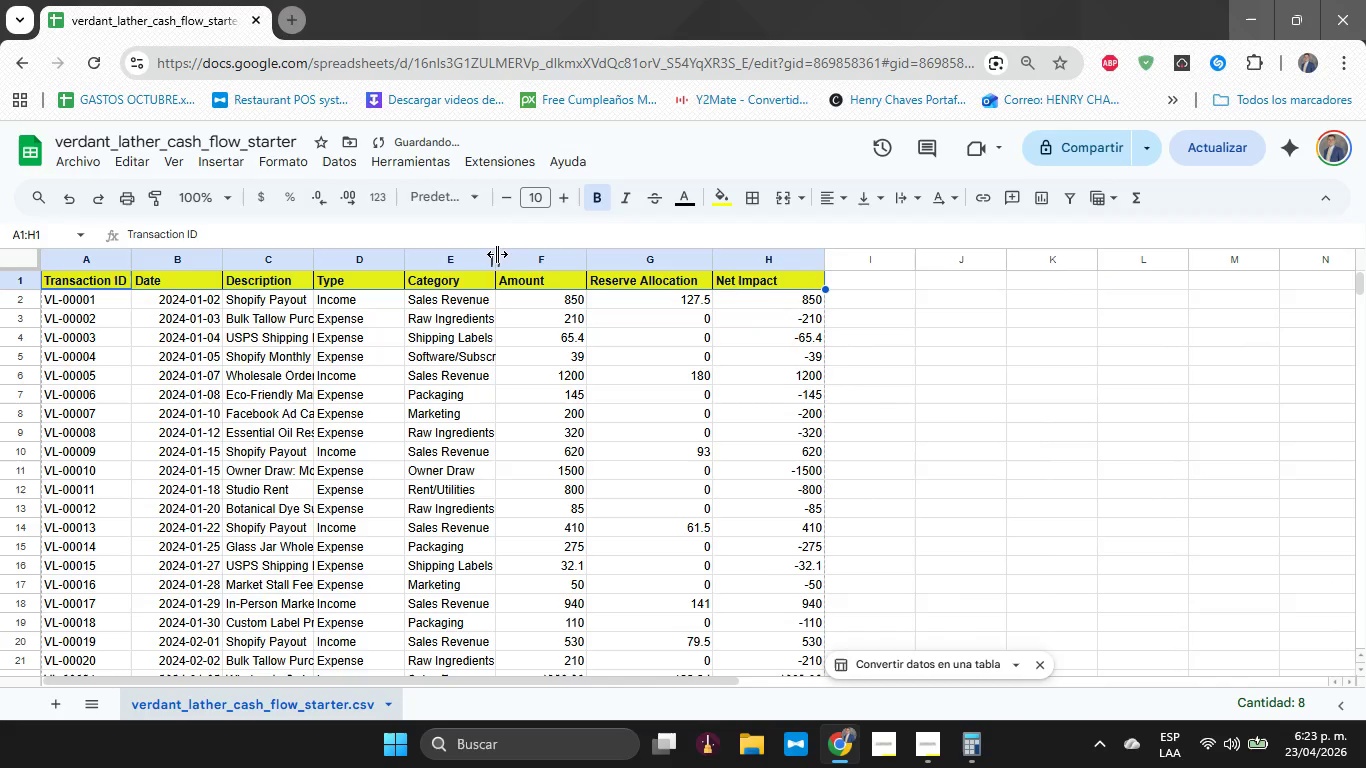 
left_click_drag(start_coordinate=[497, 254], to_coordinate=[524, 254])
 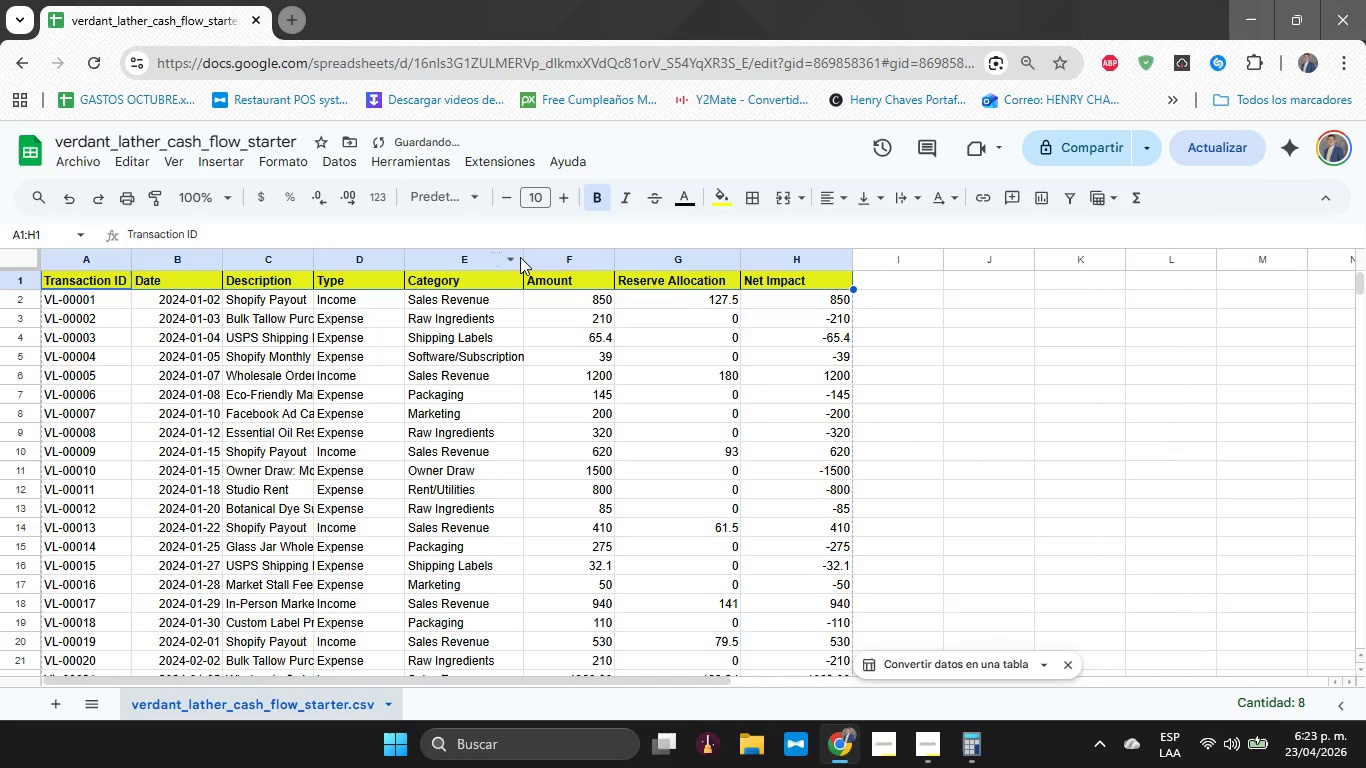 
left_click_drag(start_coordinate=[522, 255], to_coordinate=[536, 255])
 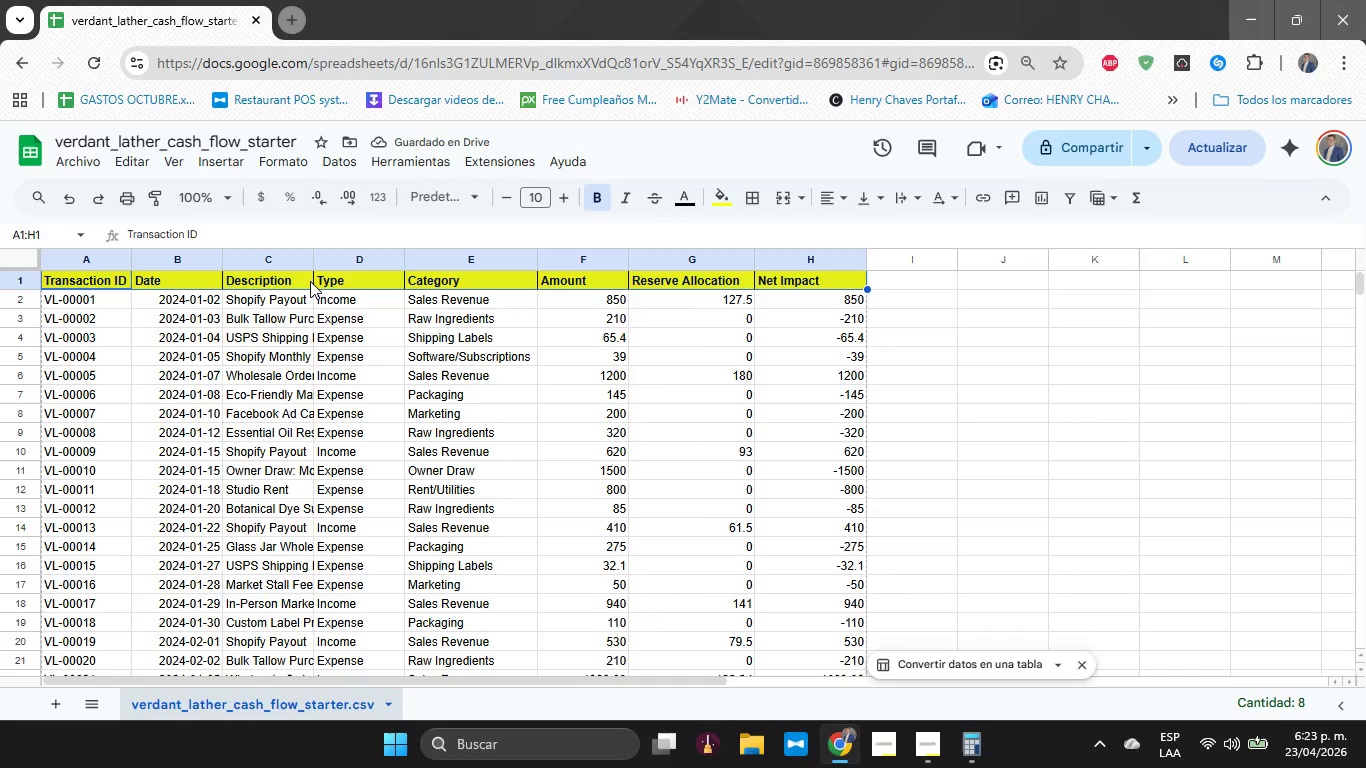 
left_click([305, 304])
 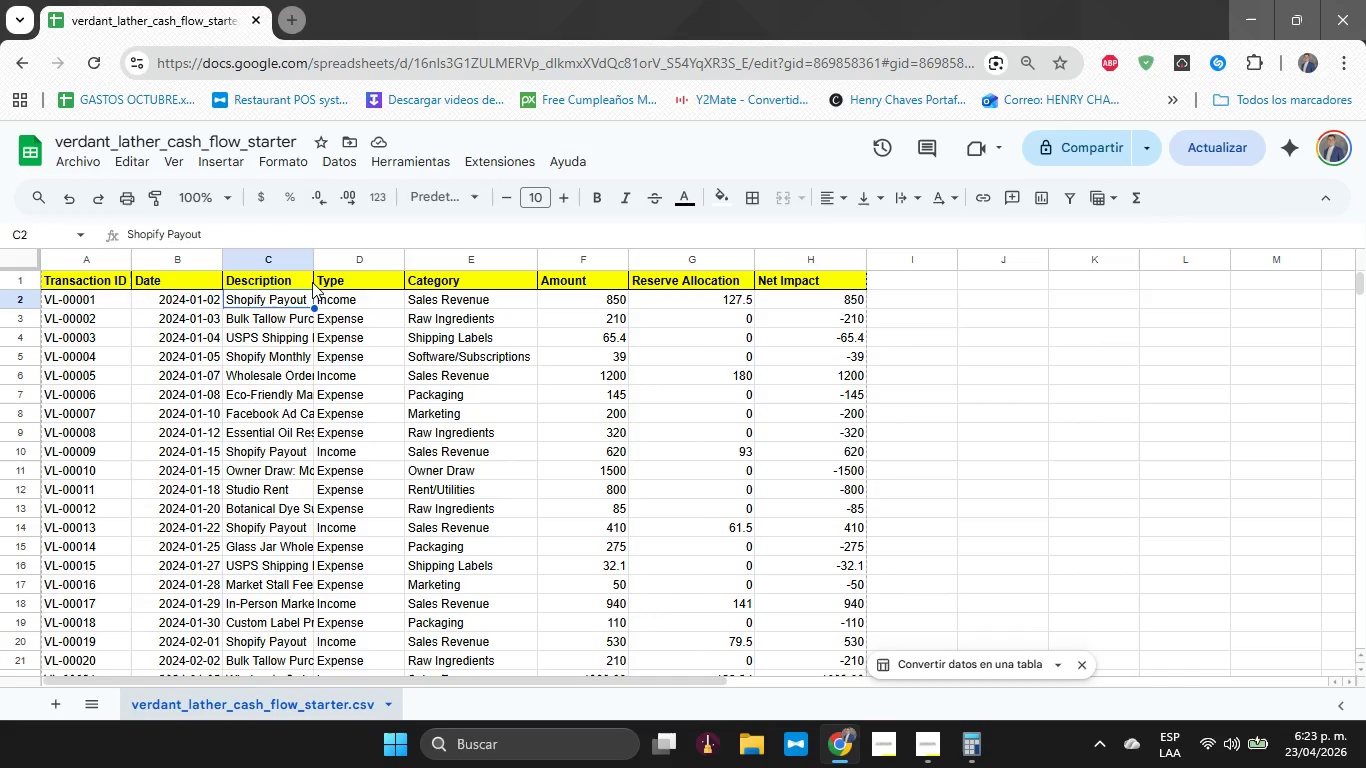 
left_click([312, 282])
 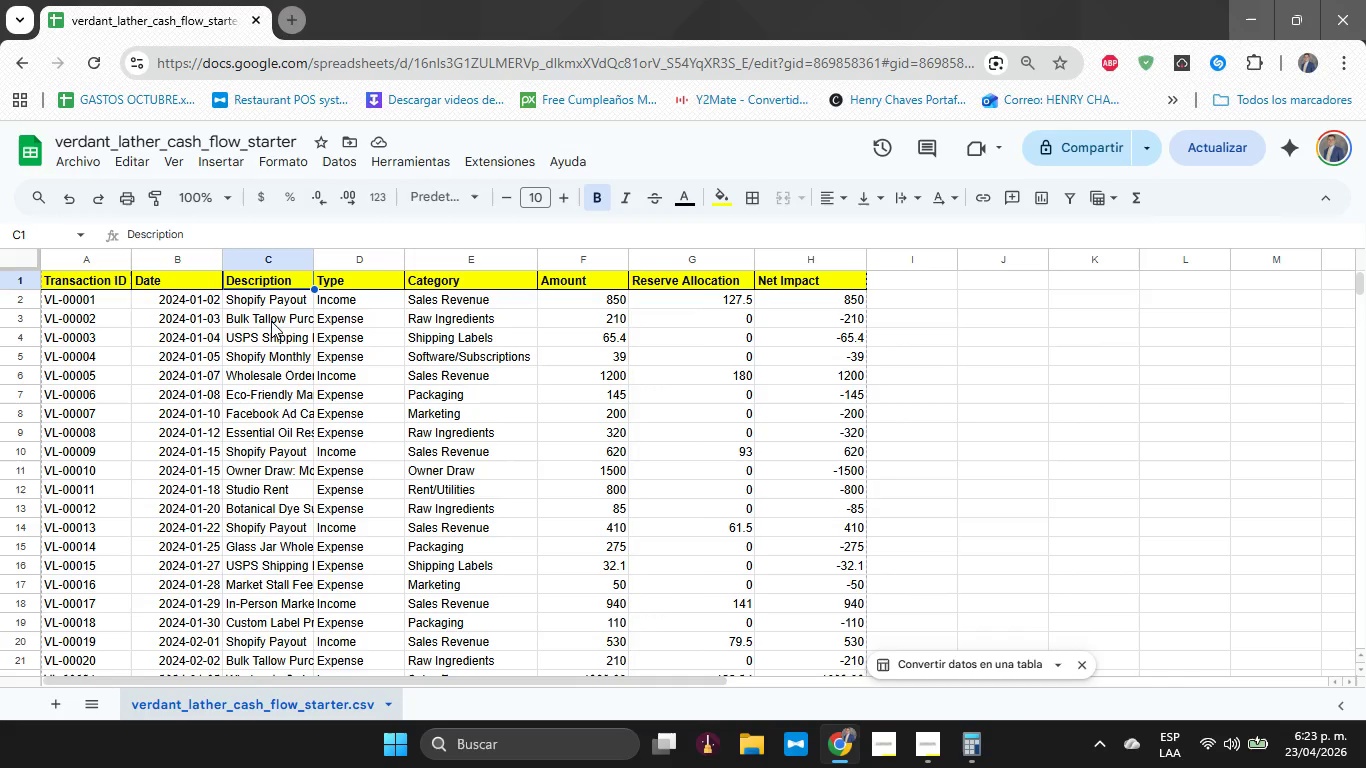 
left_click([282, 281])
 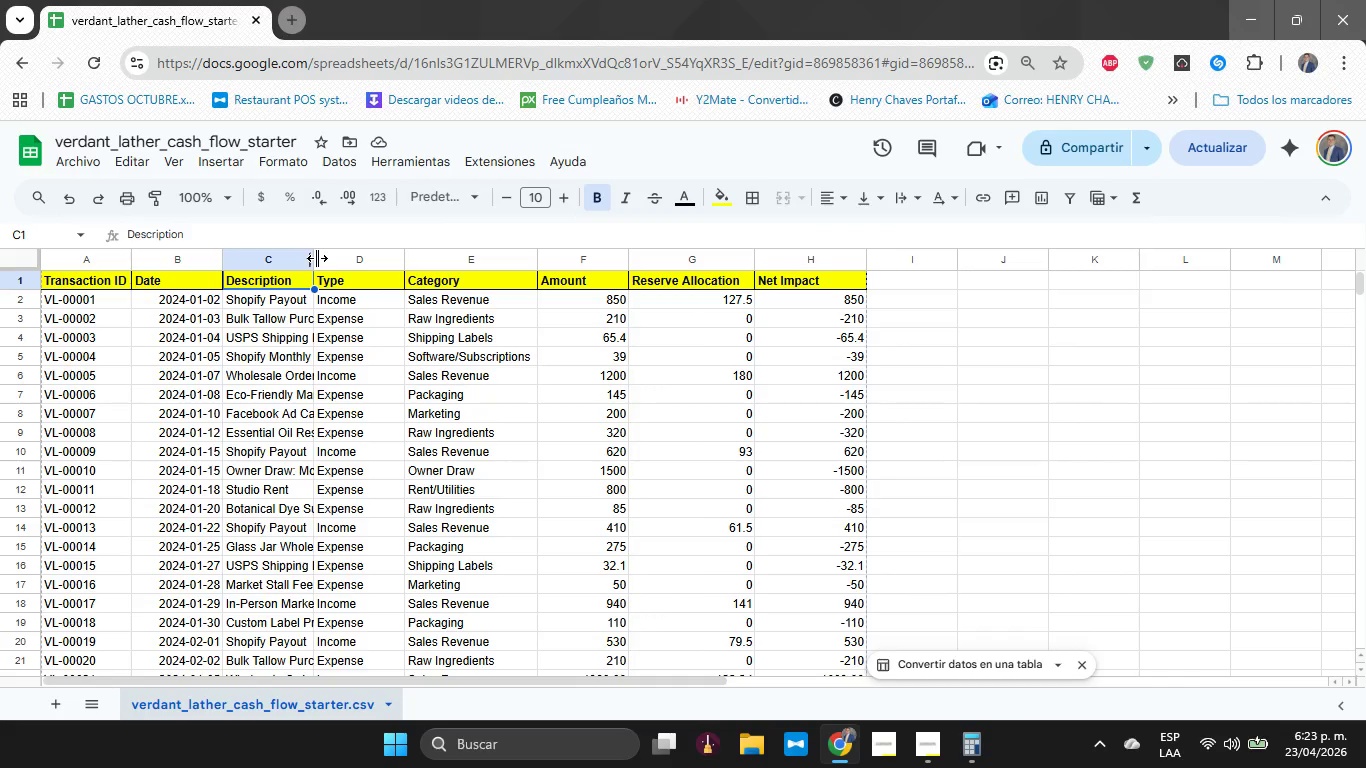 
left_click_drag(start_coordinate=[317, 258], to_coordinate=[334, 256])
 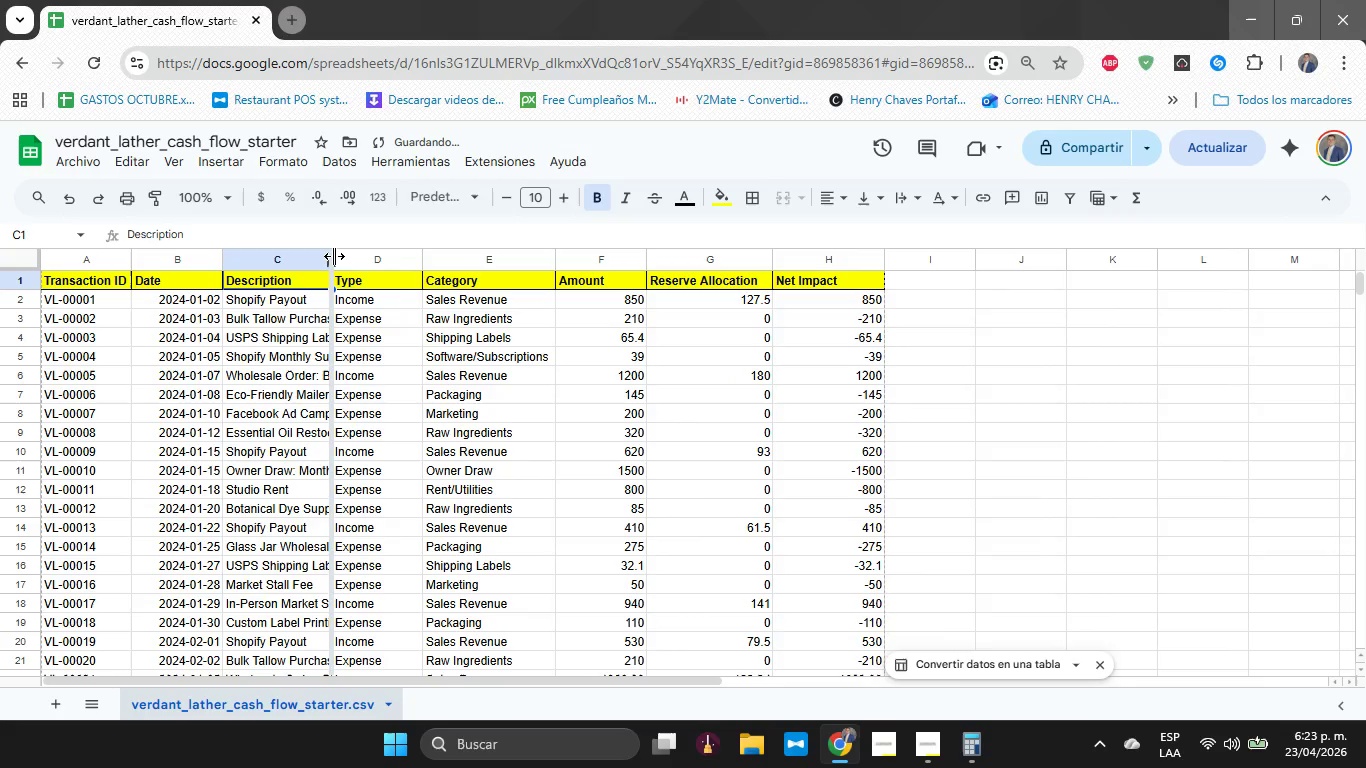 
left_click_drag(start_coordinate=[334, 256], to_coordinate=[376, 241])
 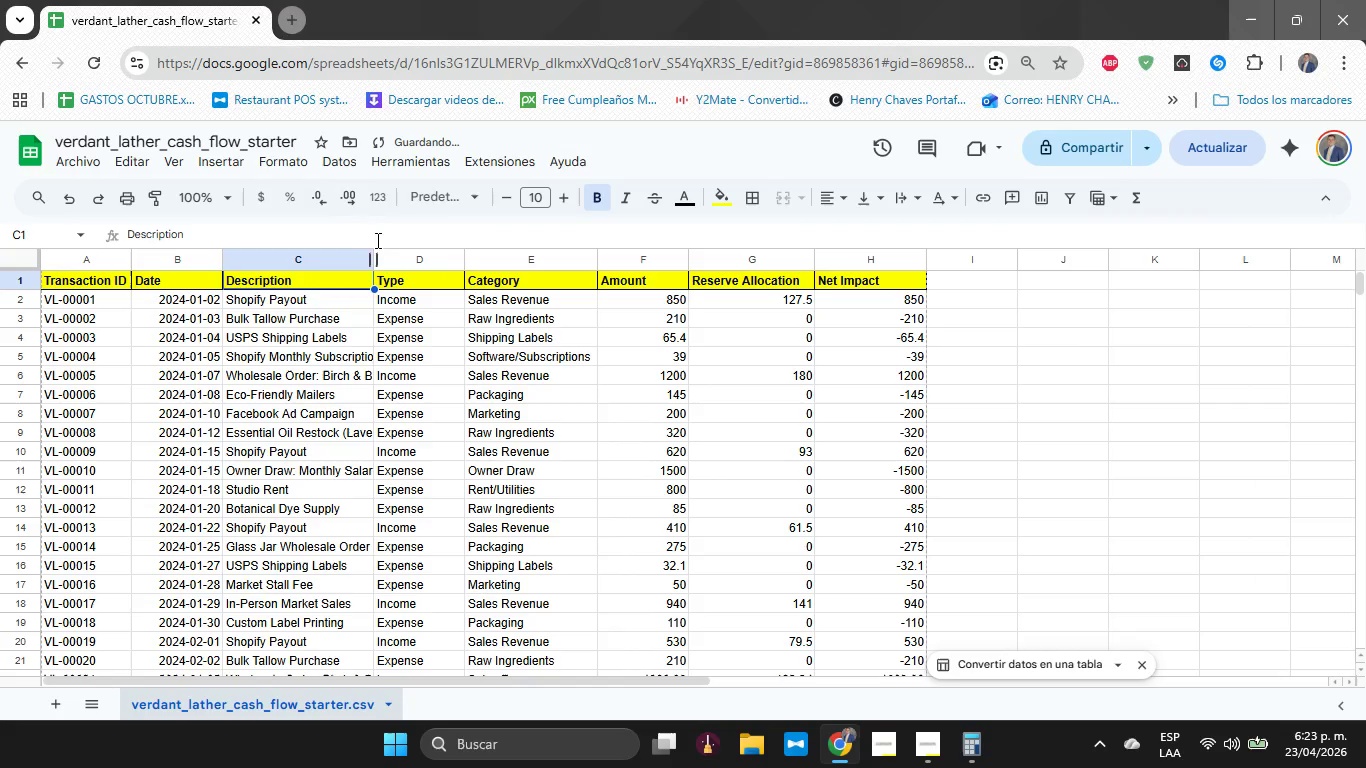 
left_click_drag(start_coordinate=[376, 240], to_coordinate=[394, 232])
 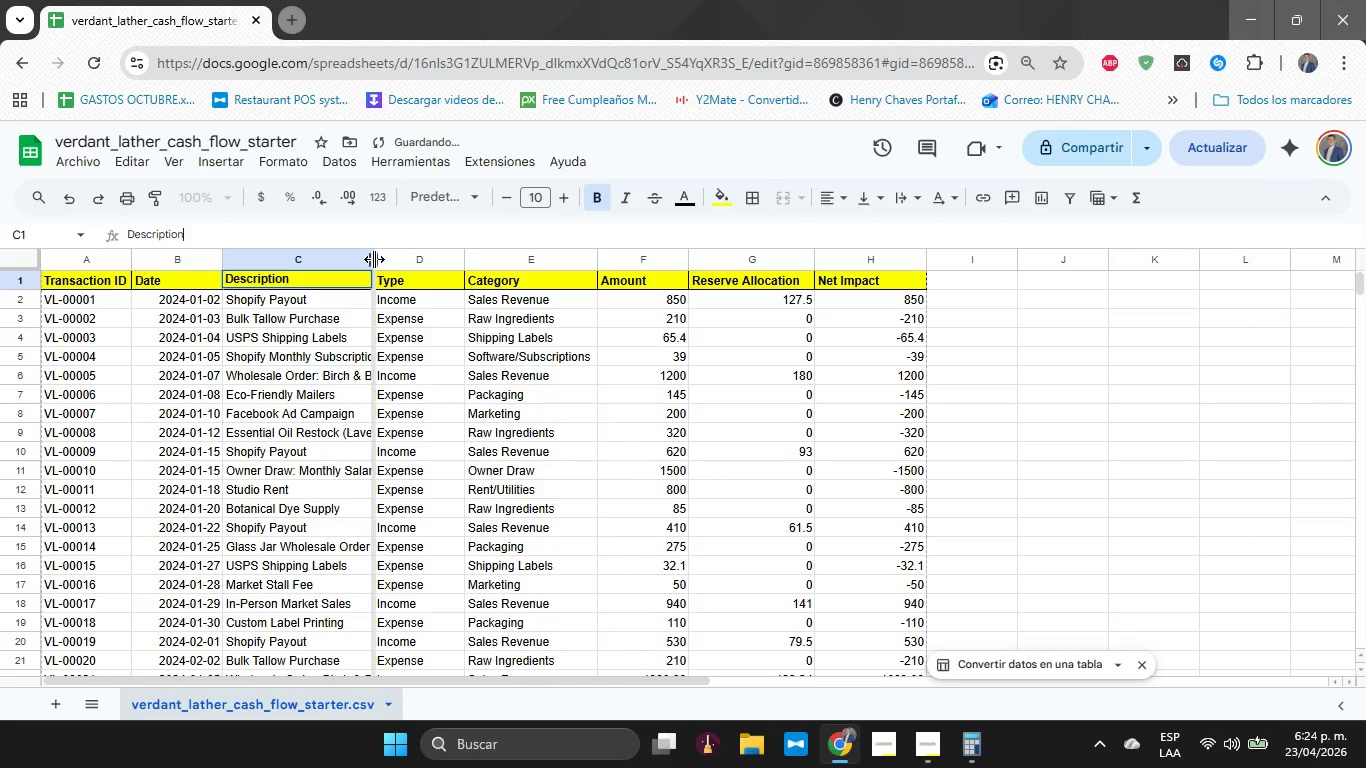 
left_click_drag(start_coordinate=[374, 259], to_coordinate=[412, 246])
 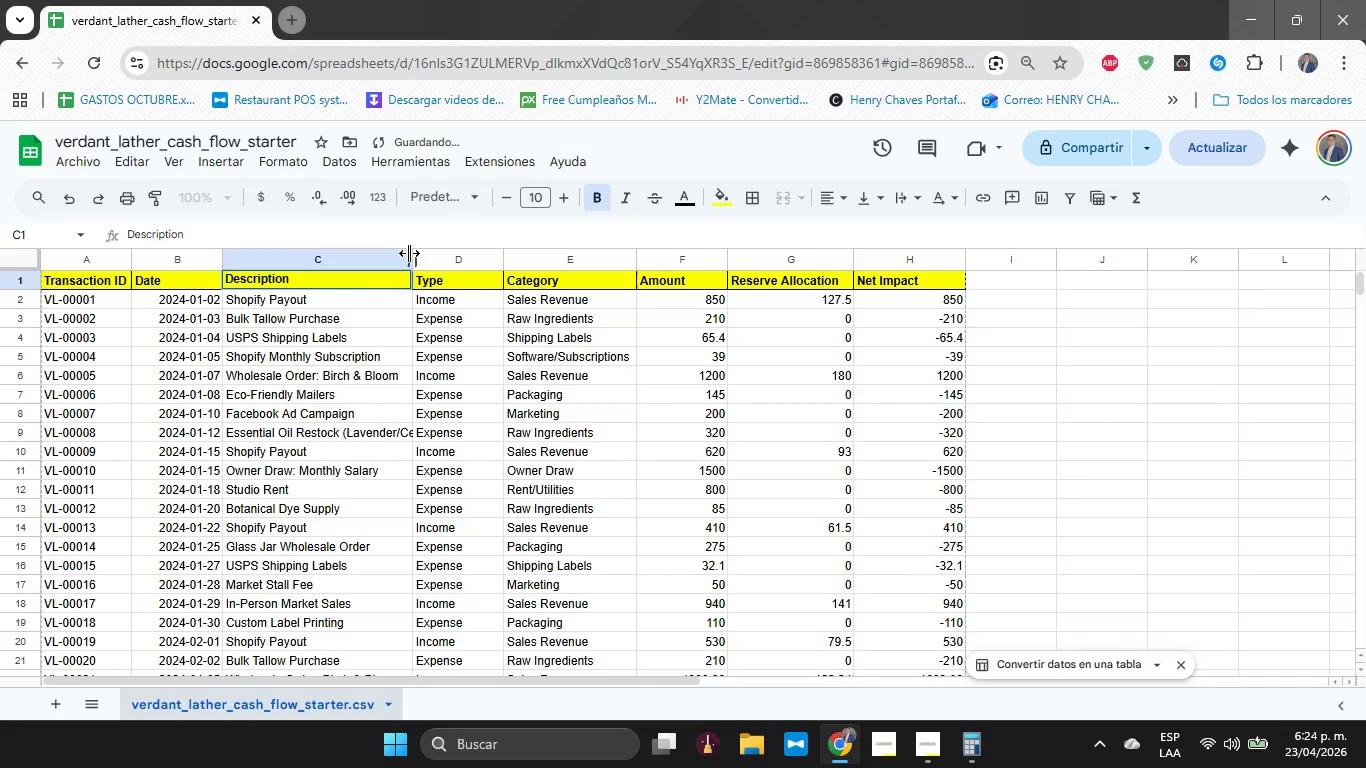 
left_click_drag(start_coordinate=[411, 252], to_coordinate=[437, 254])
 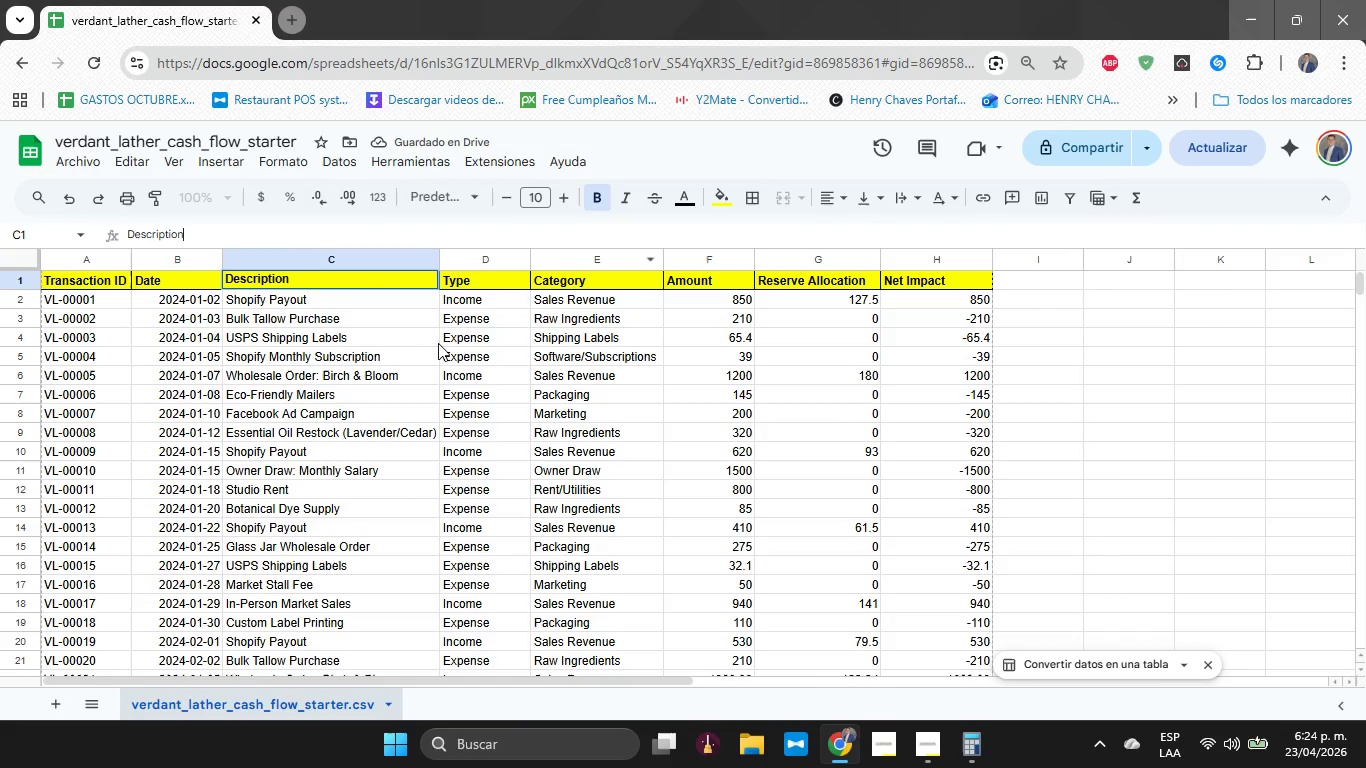 
left_click([336, 358])
 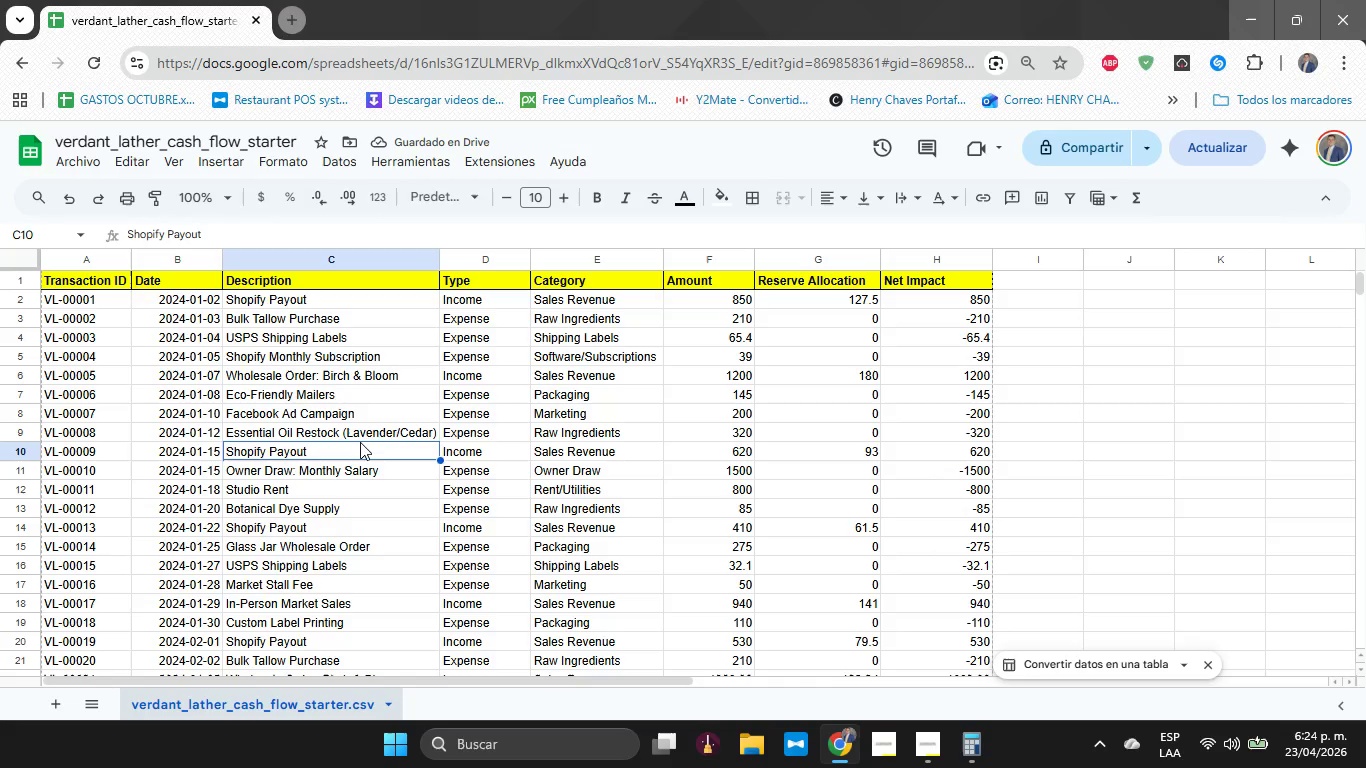 
double_click([381, 430])
 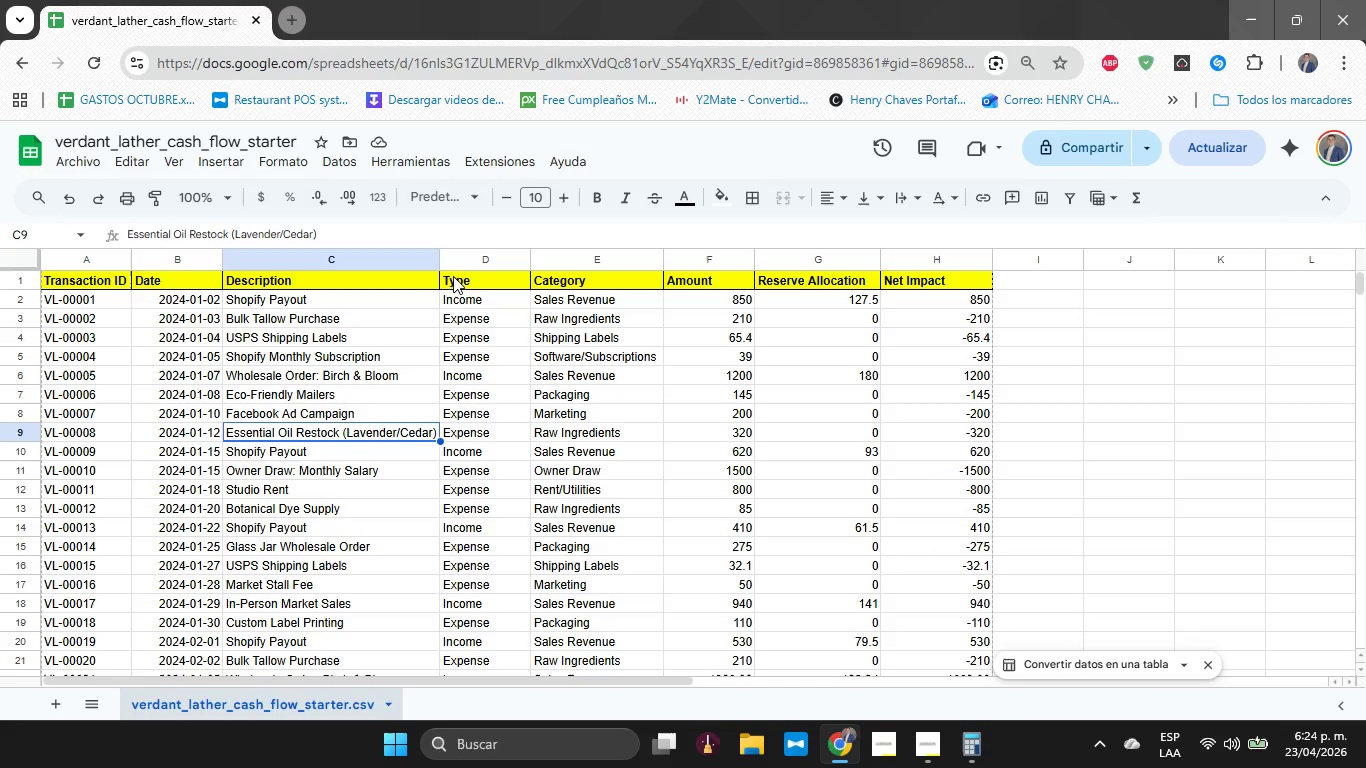 
mouse_move([429, 277])
 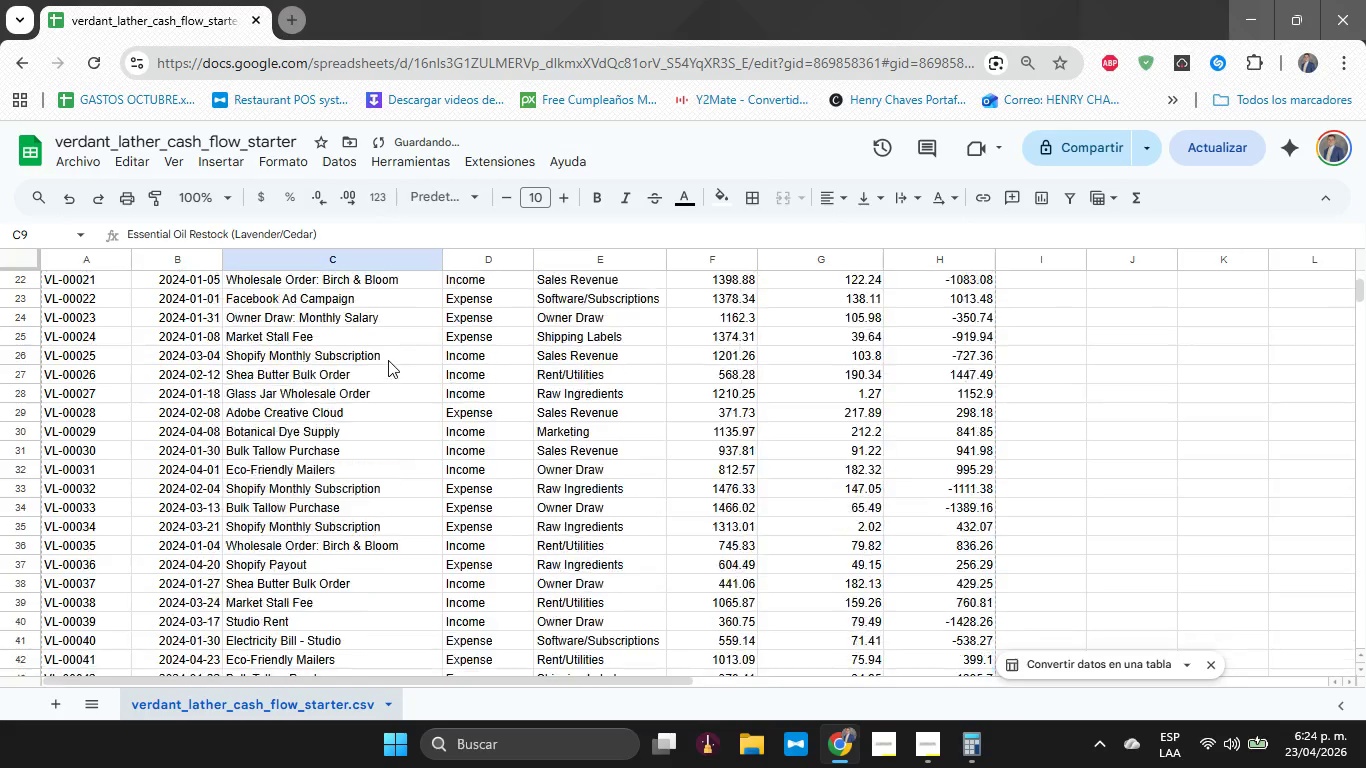 
scroll: coordinate [387, 365], scroll_direction: up, amount: 6.0
 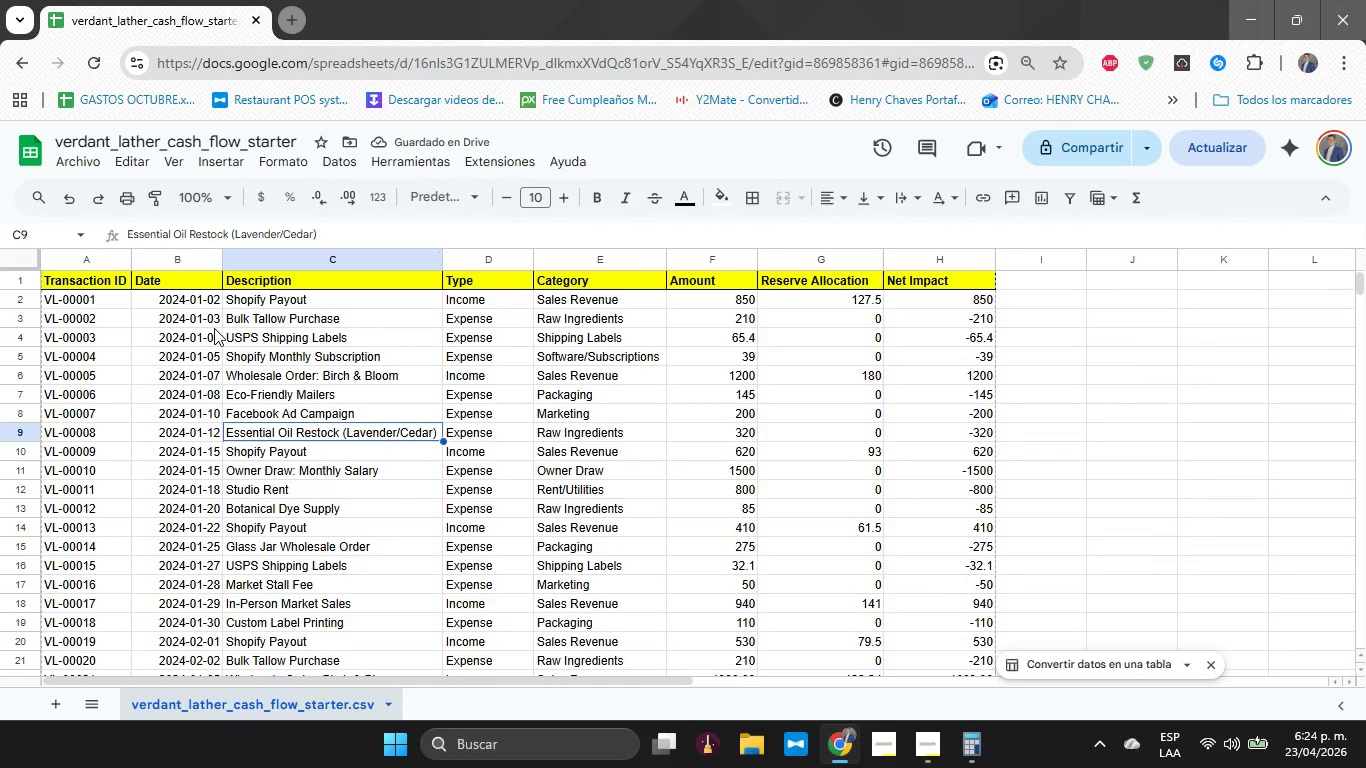 
left_click([214, 328])
 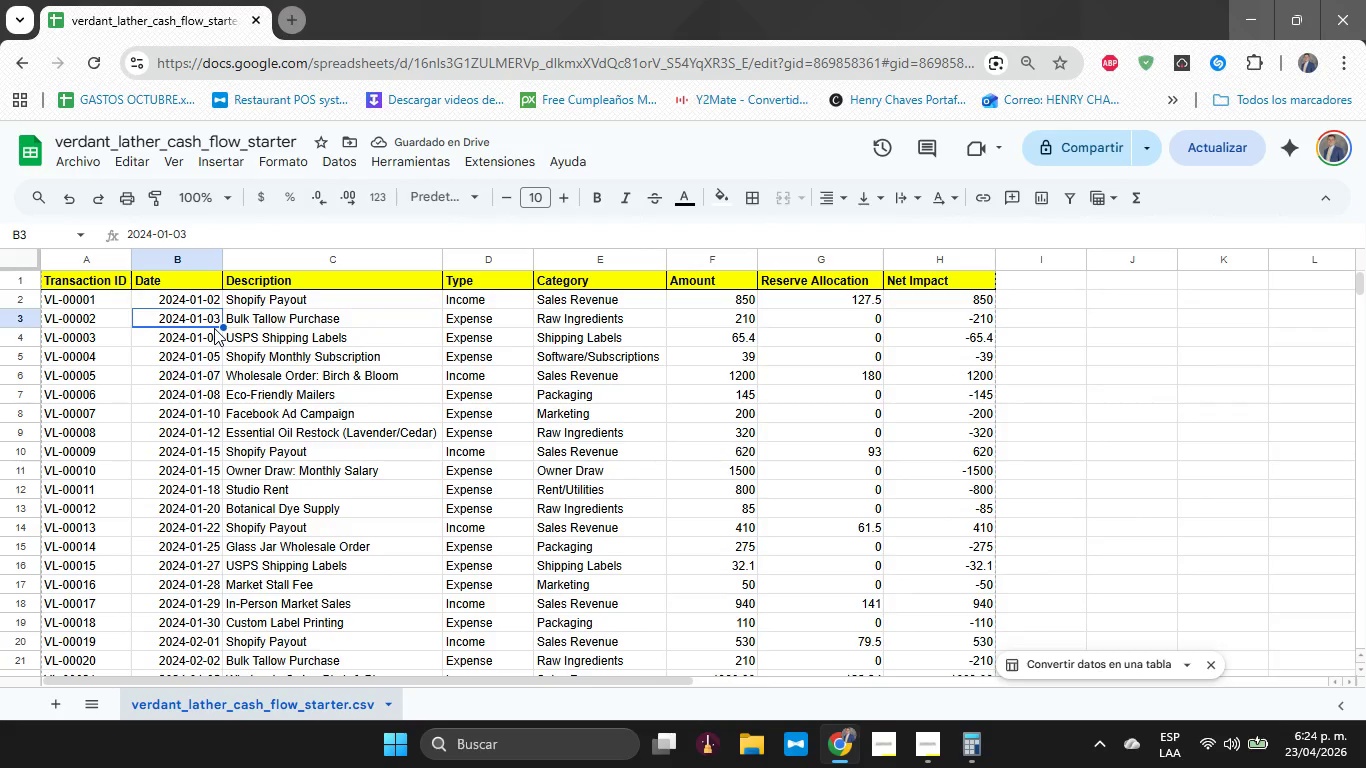 
key(Control+A)
 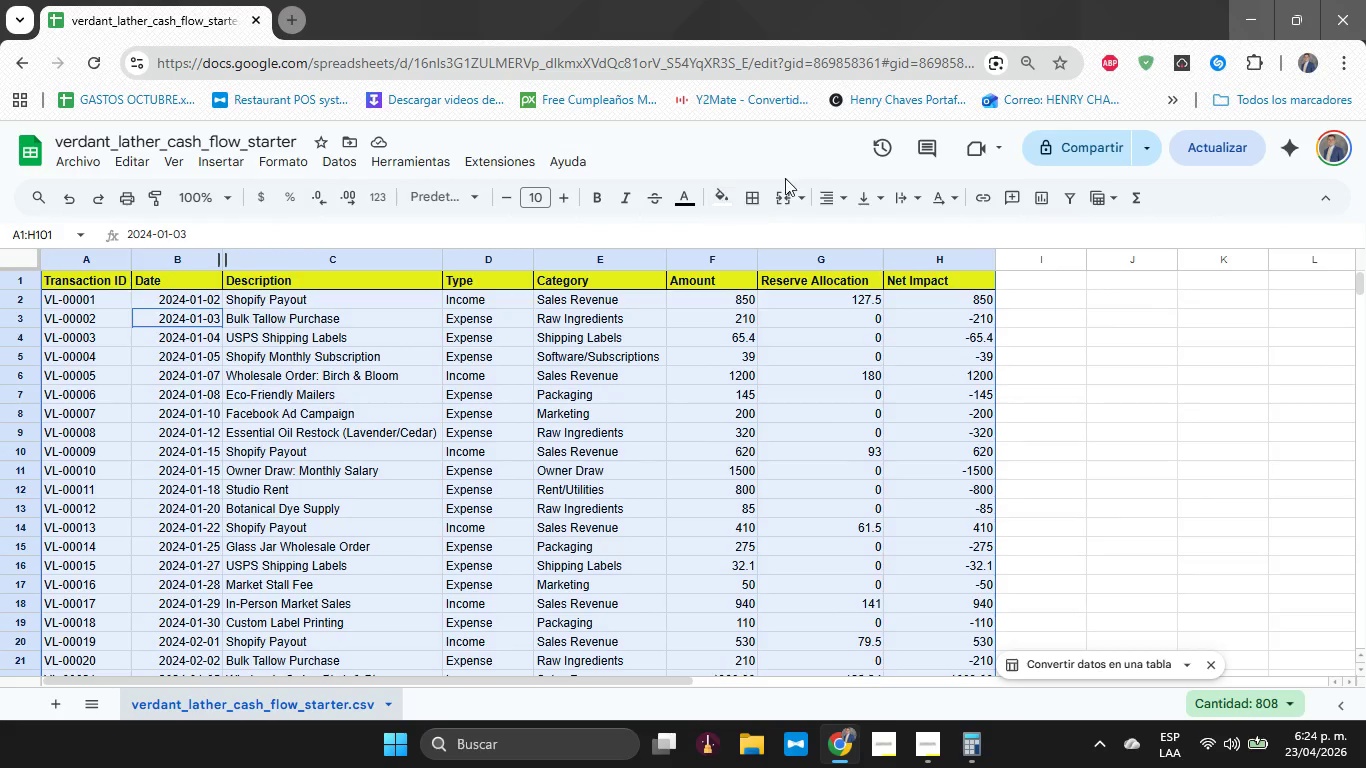 
left_click([765, 200])
 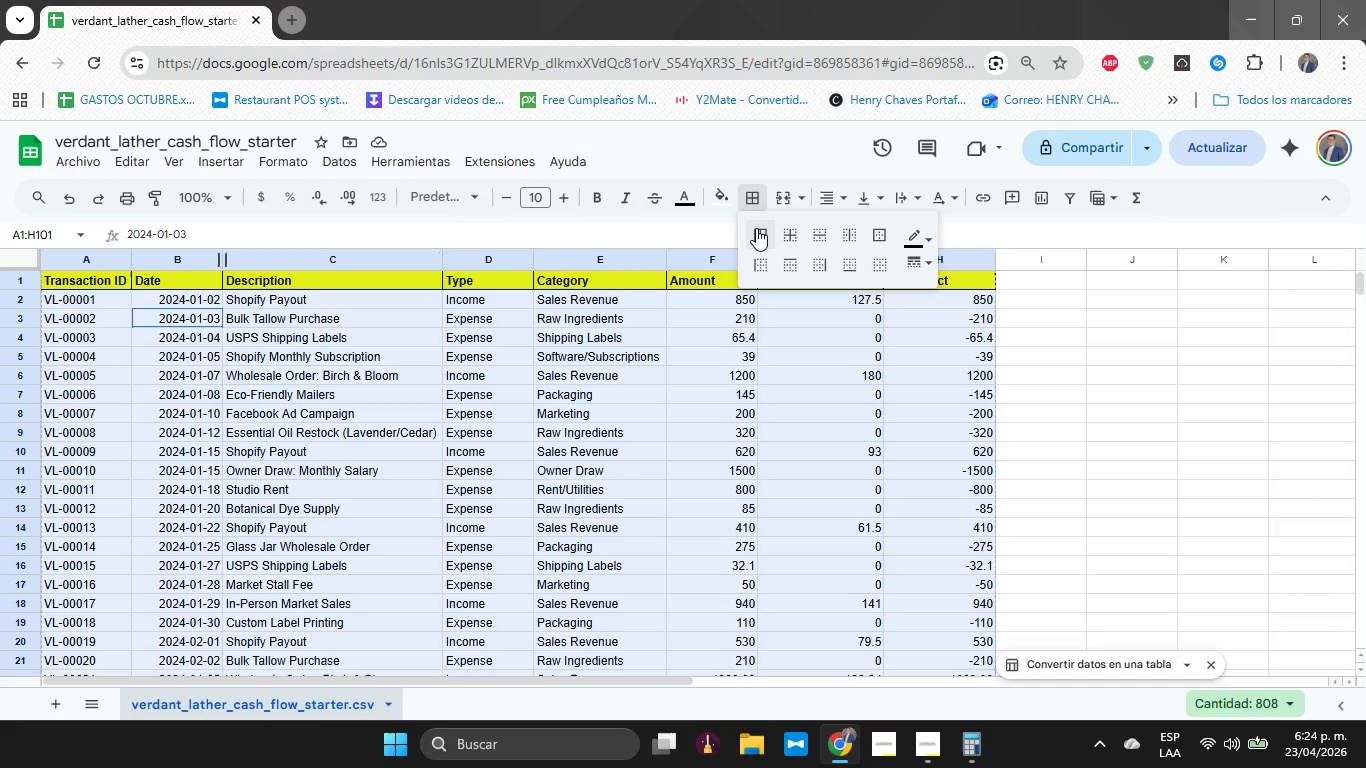 
left_click([756, 228])
 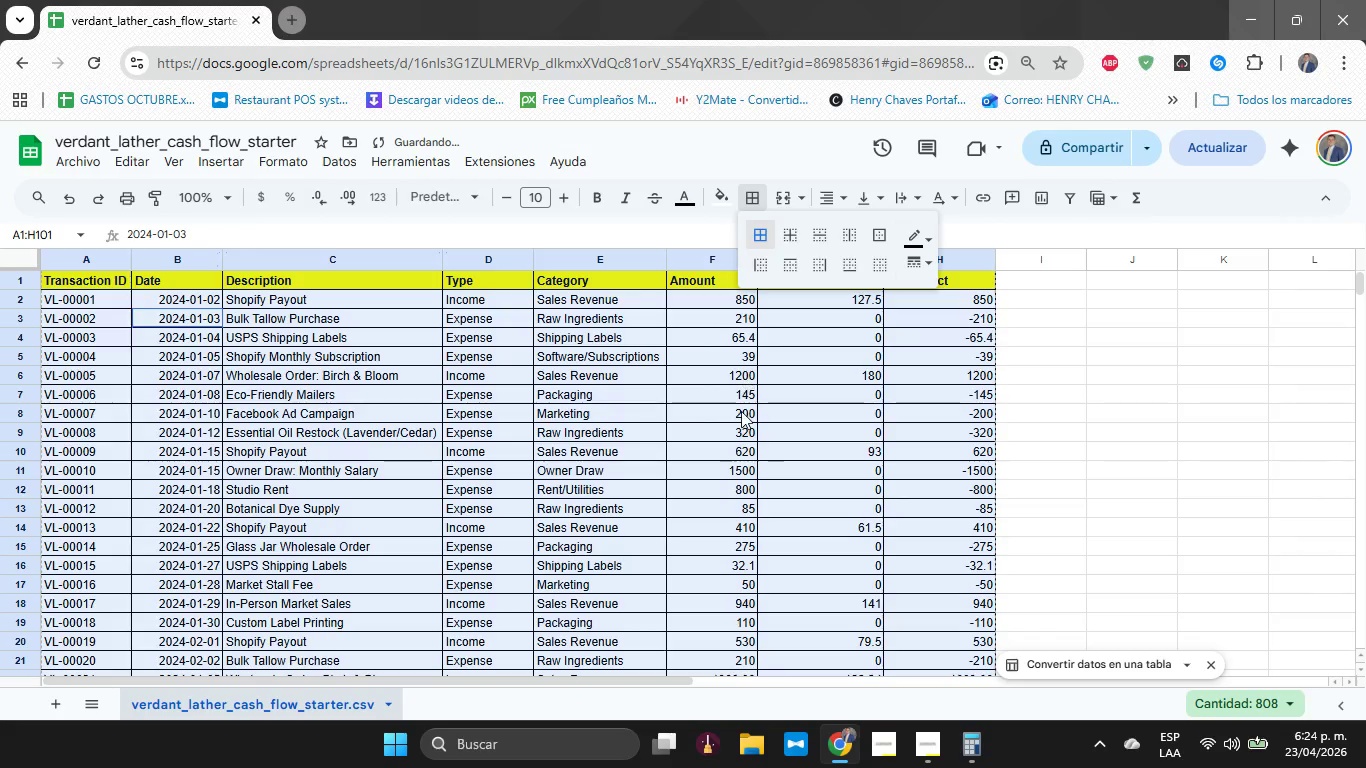 
left_click([741, 411])
 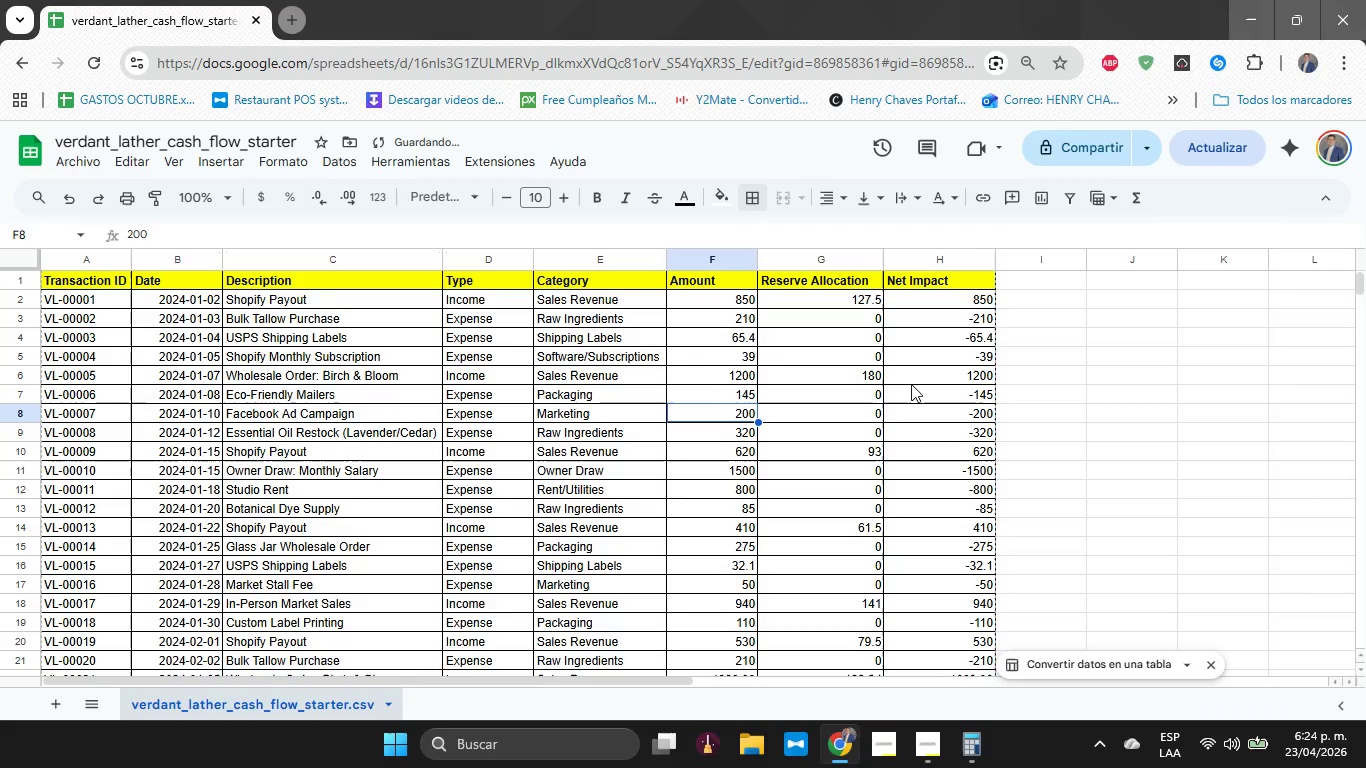 
scroll: coordinate [911, 384], scroll_direction: up, amount: 6.0
 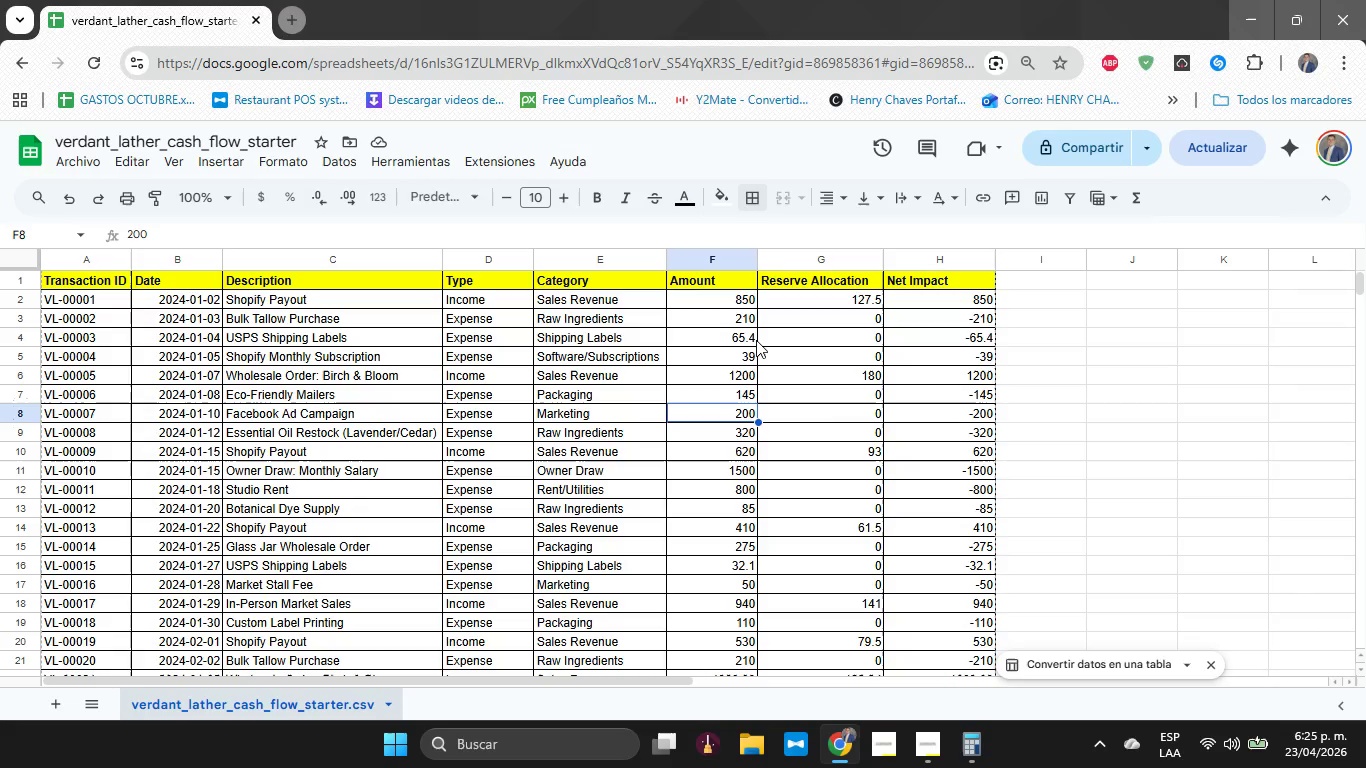 
wait(66.32)
 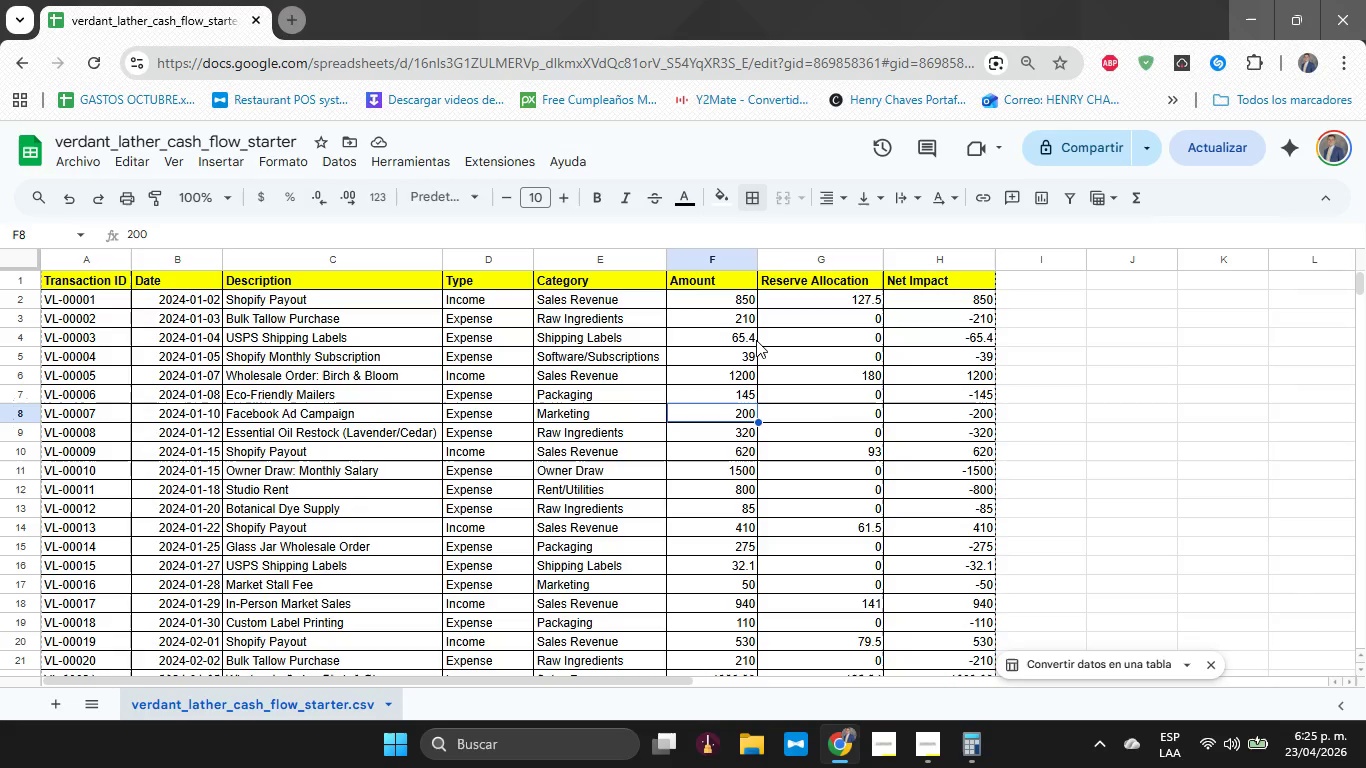 
left_click([77, 264])
 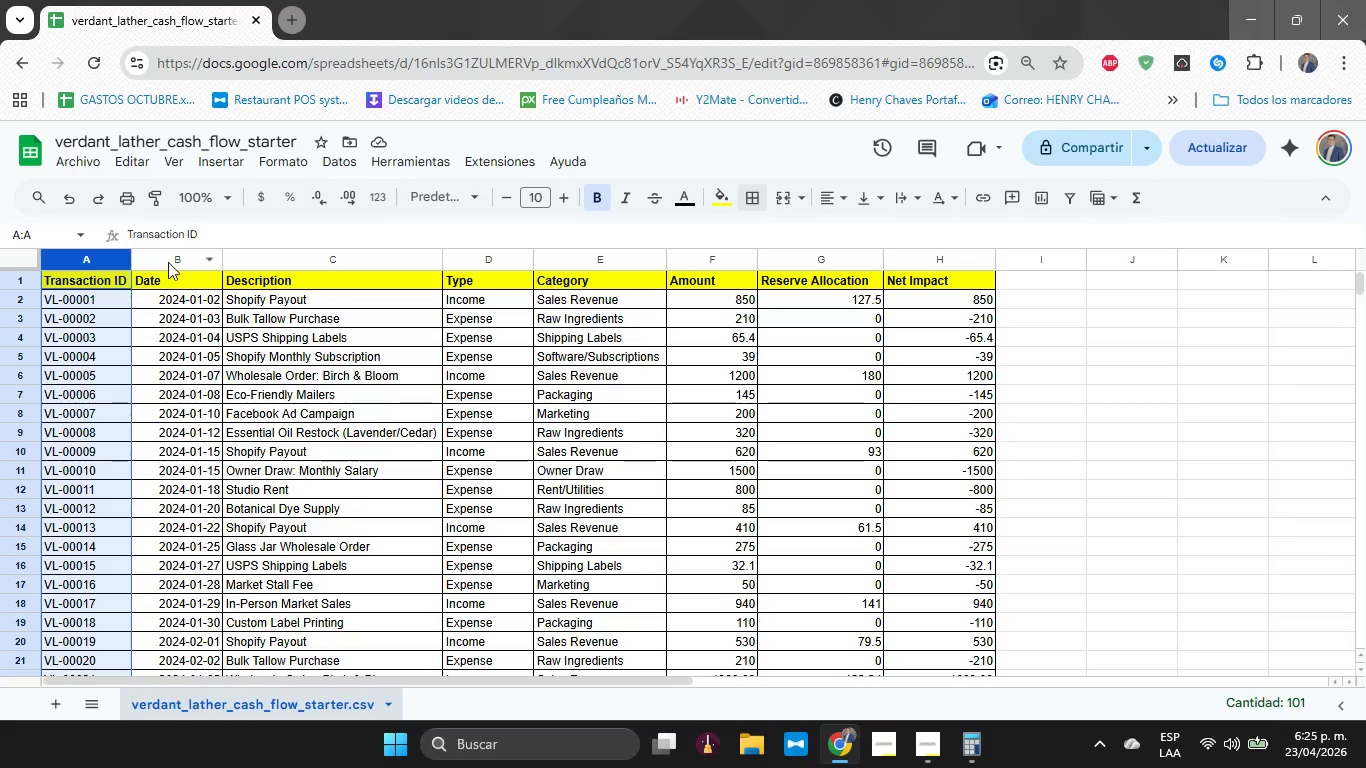 
left_click([168, 262])
 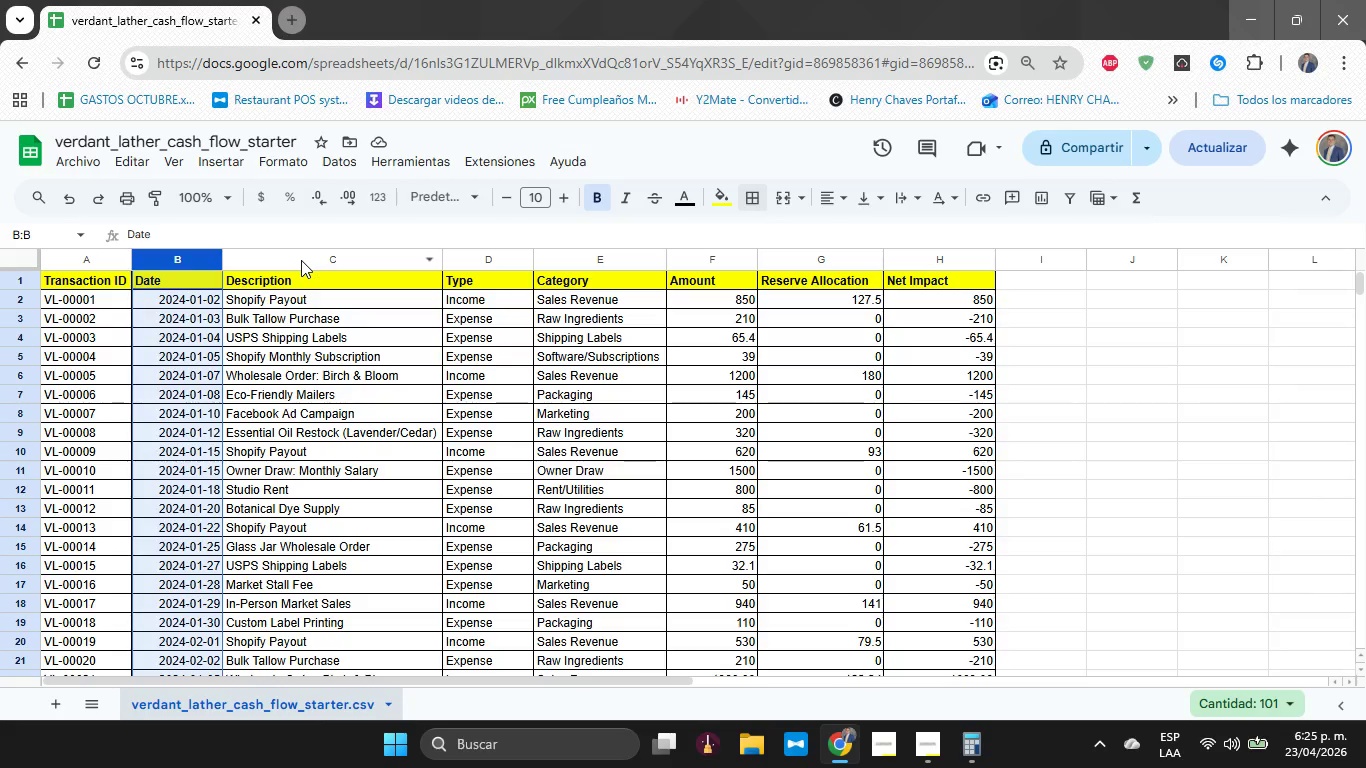 
left_click([301, 260])
 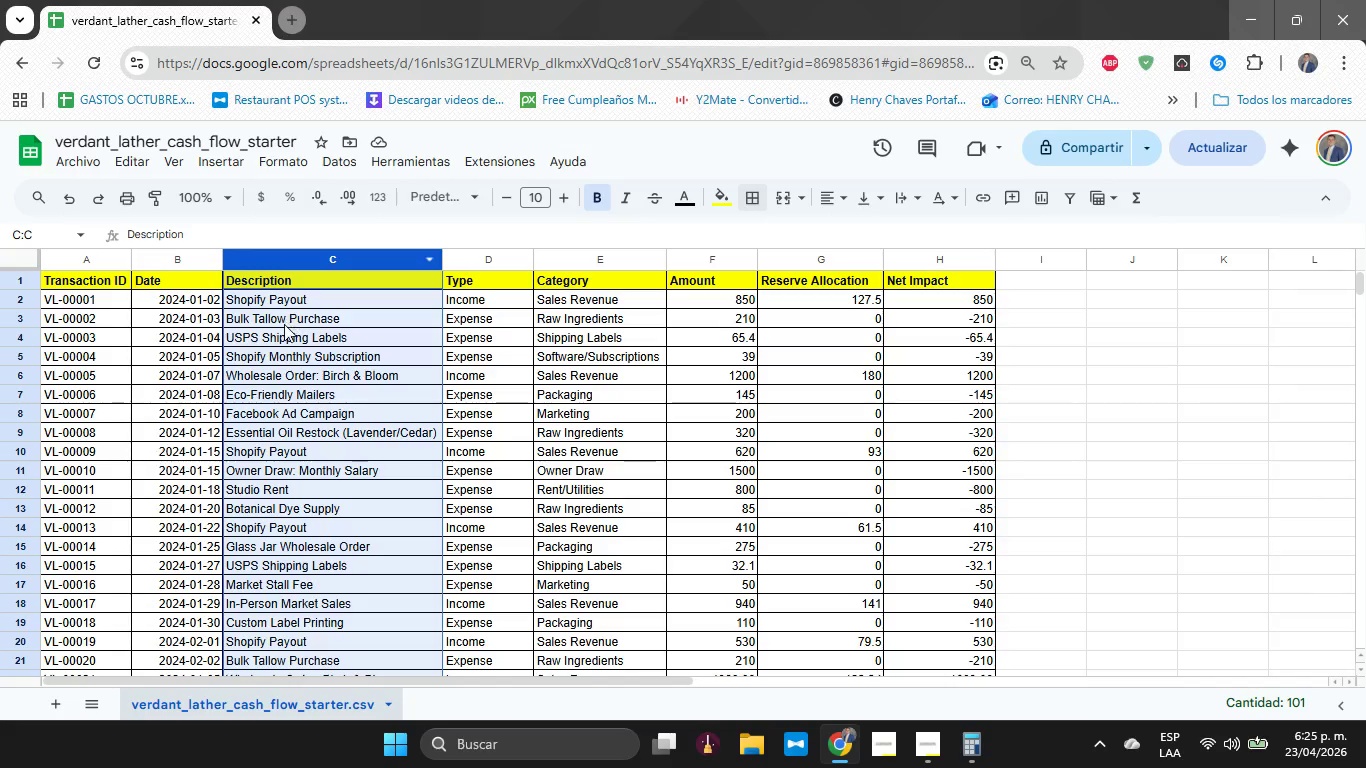 
left_click([278, 369])
 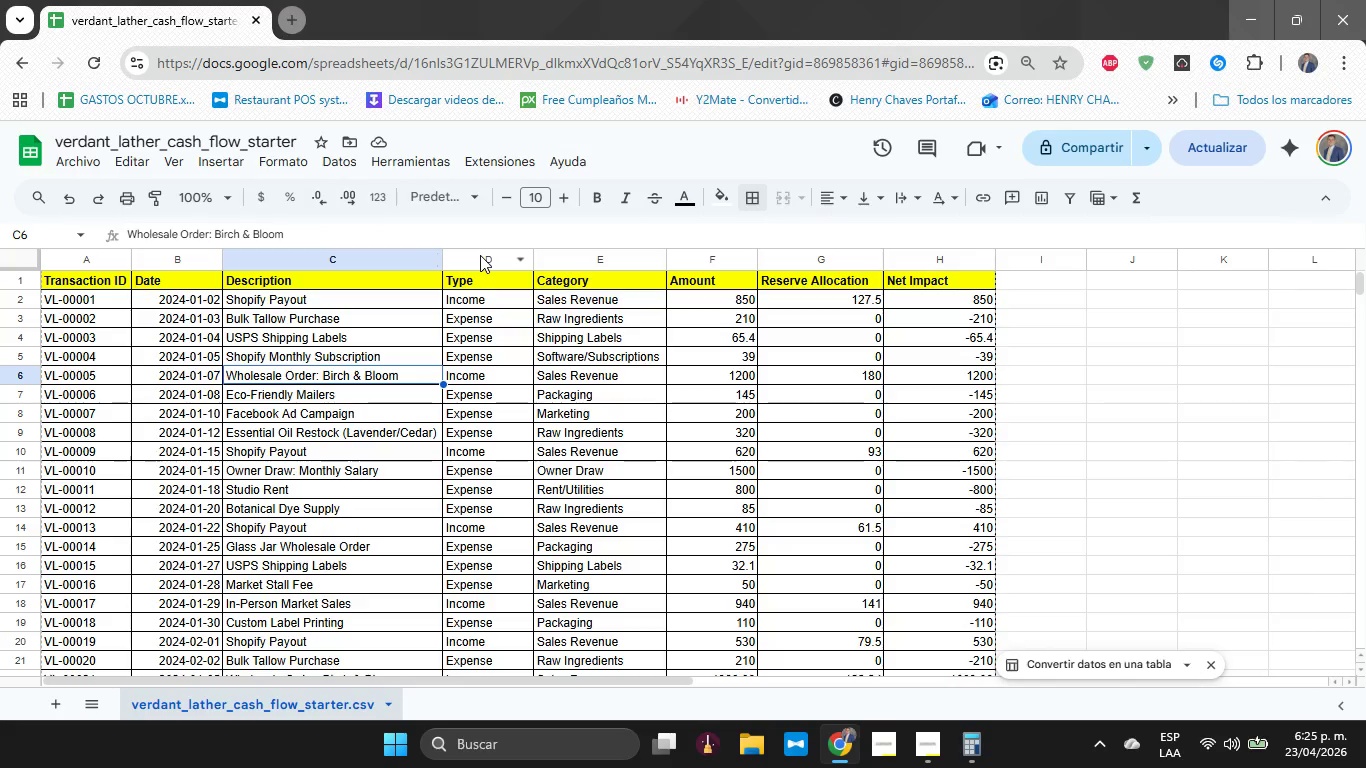 
left_click([480, 255])
 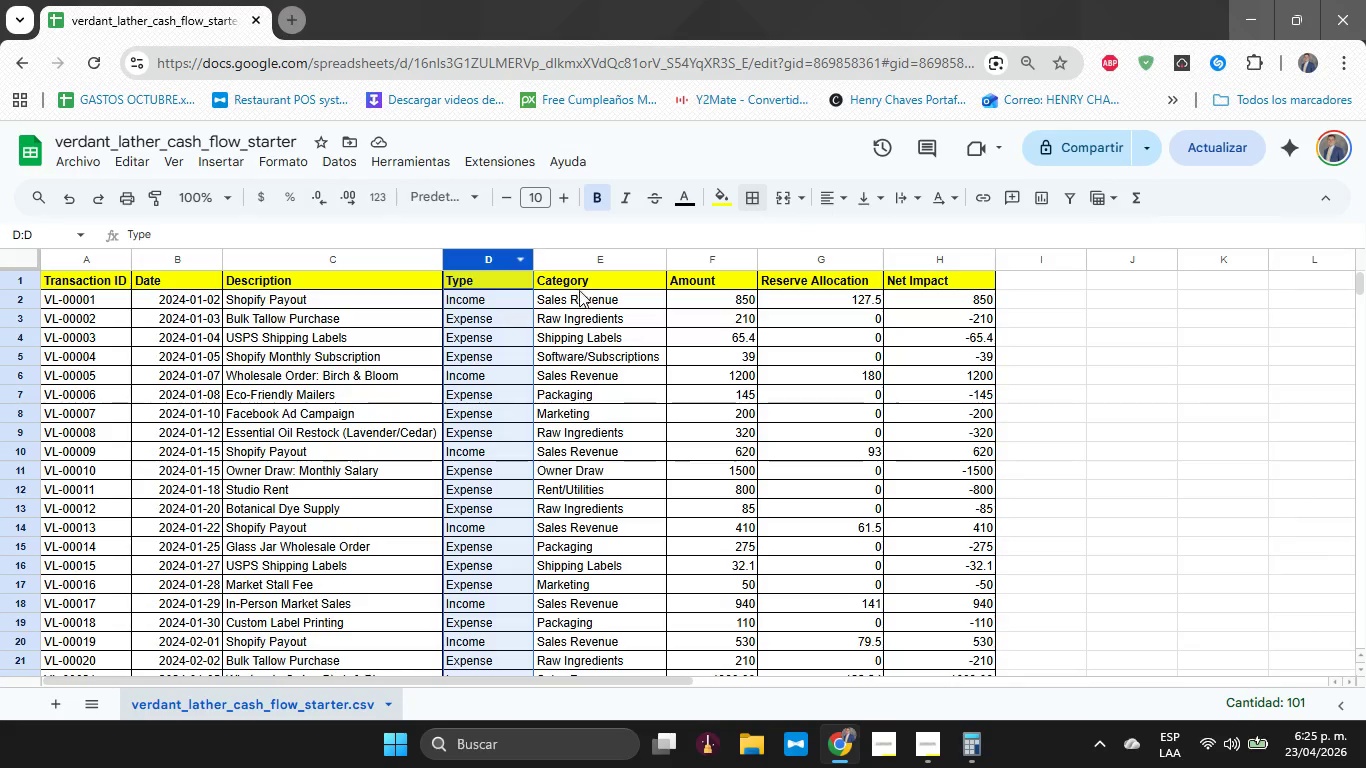 
left_click([615, 253])
 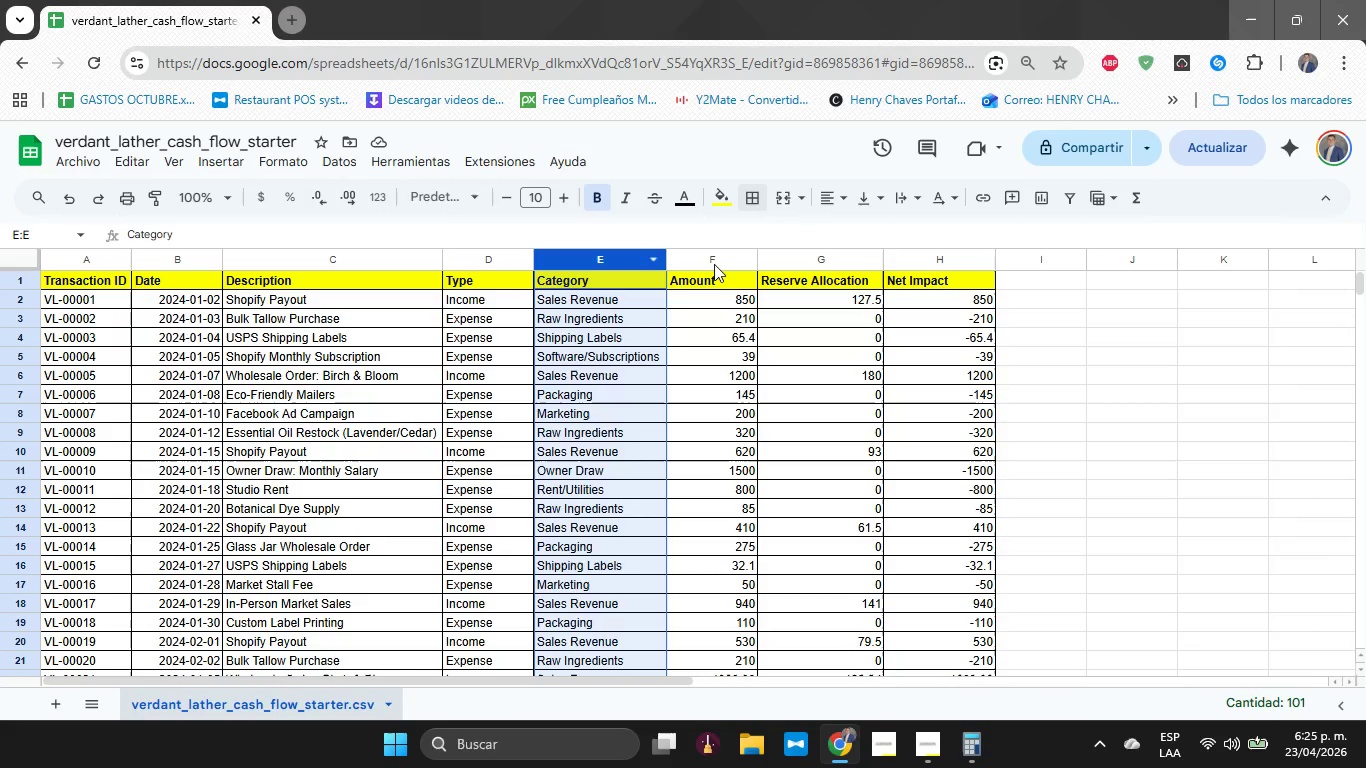 
left_click([714, 264])
 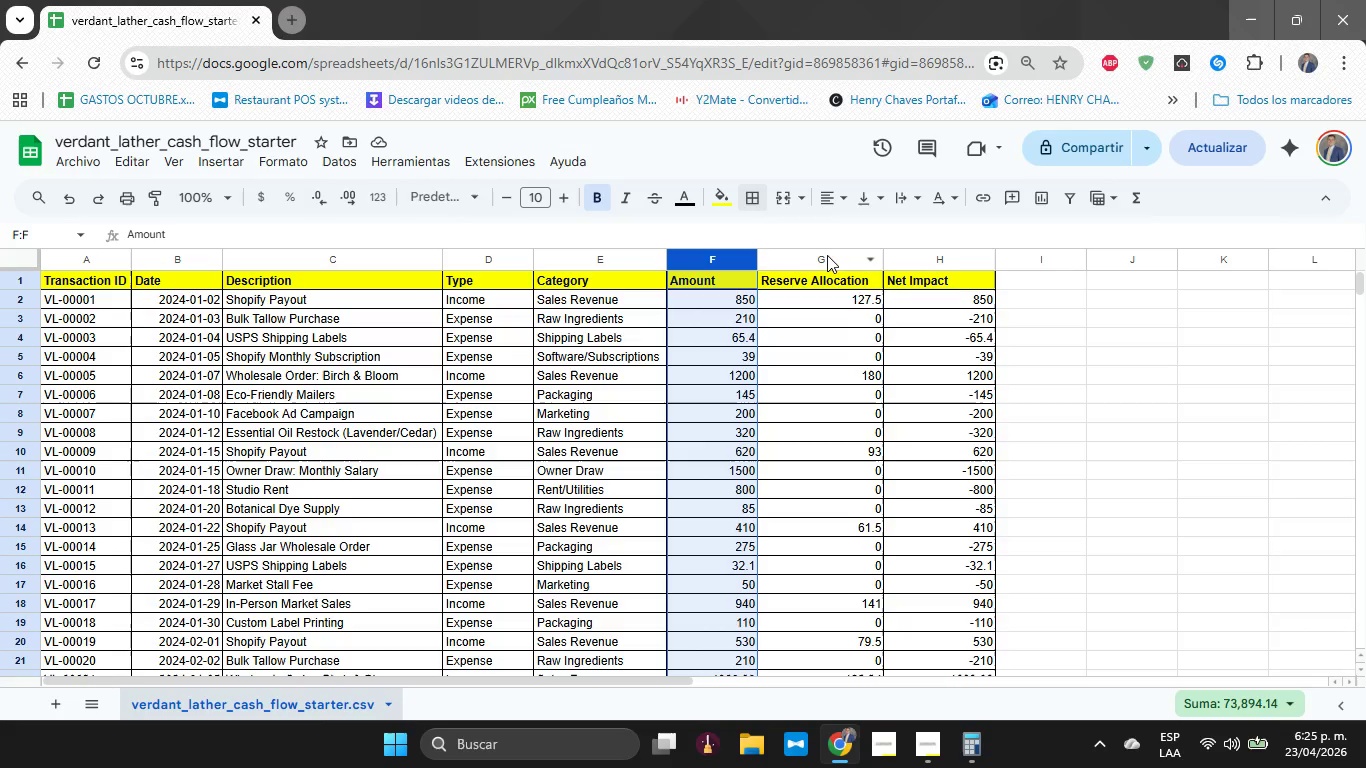 
left_click([828, 256])
 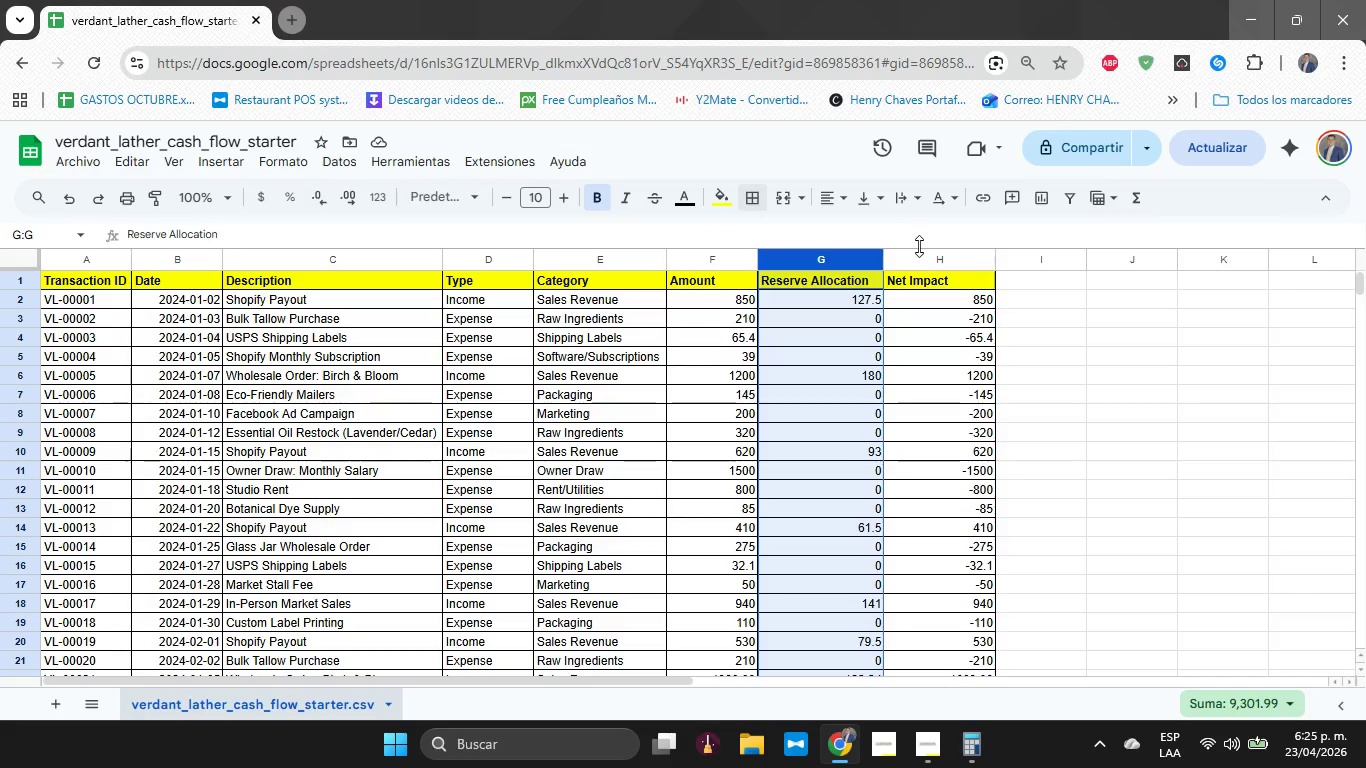 
left_click([933, 254])
 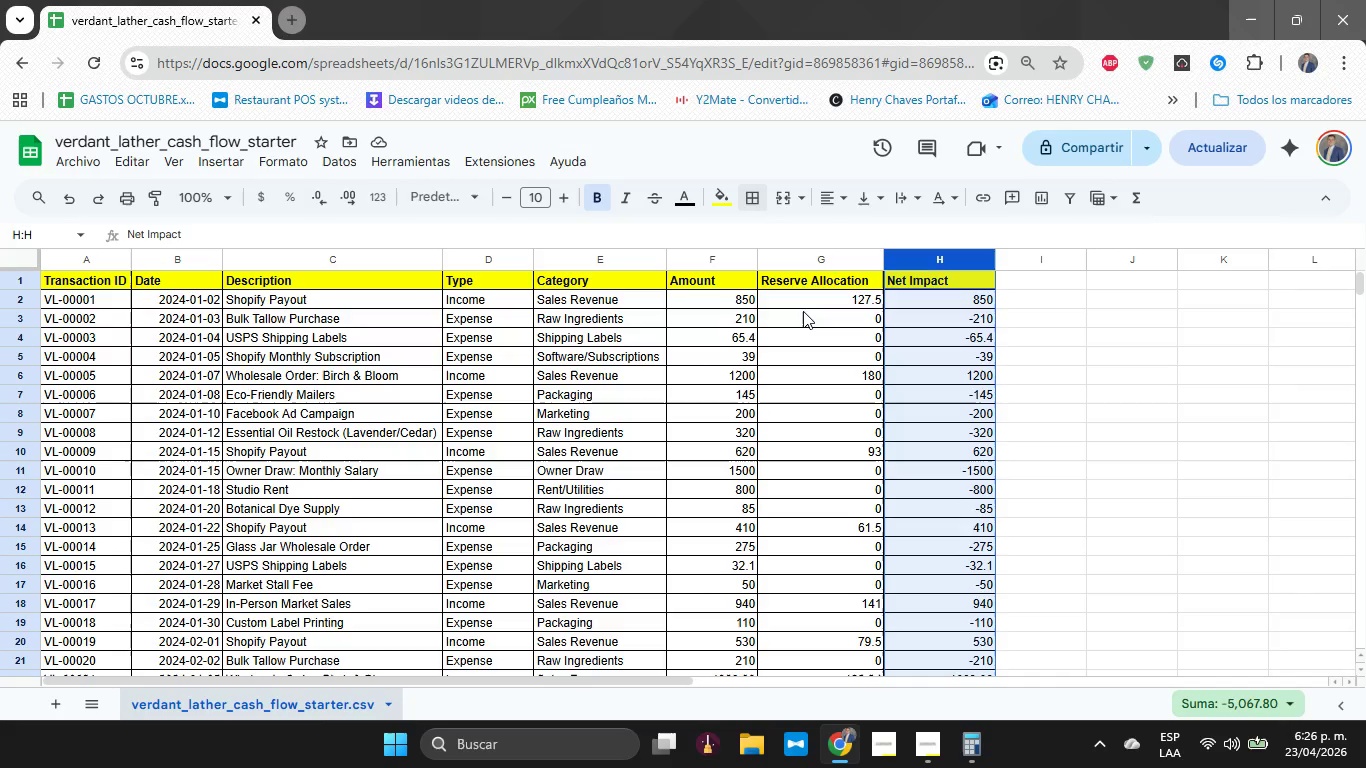 
wait(24.3)
 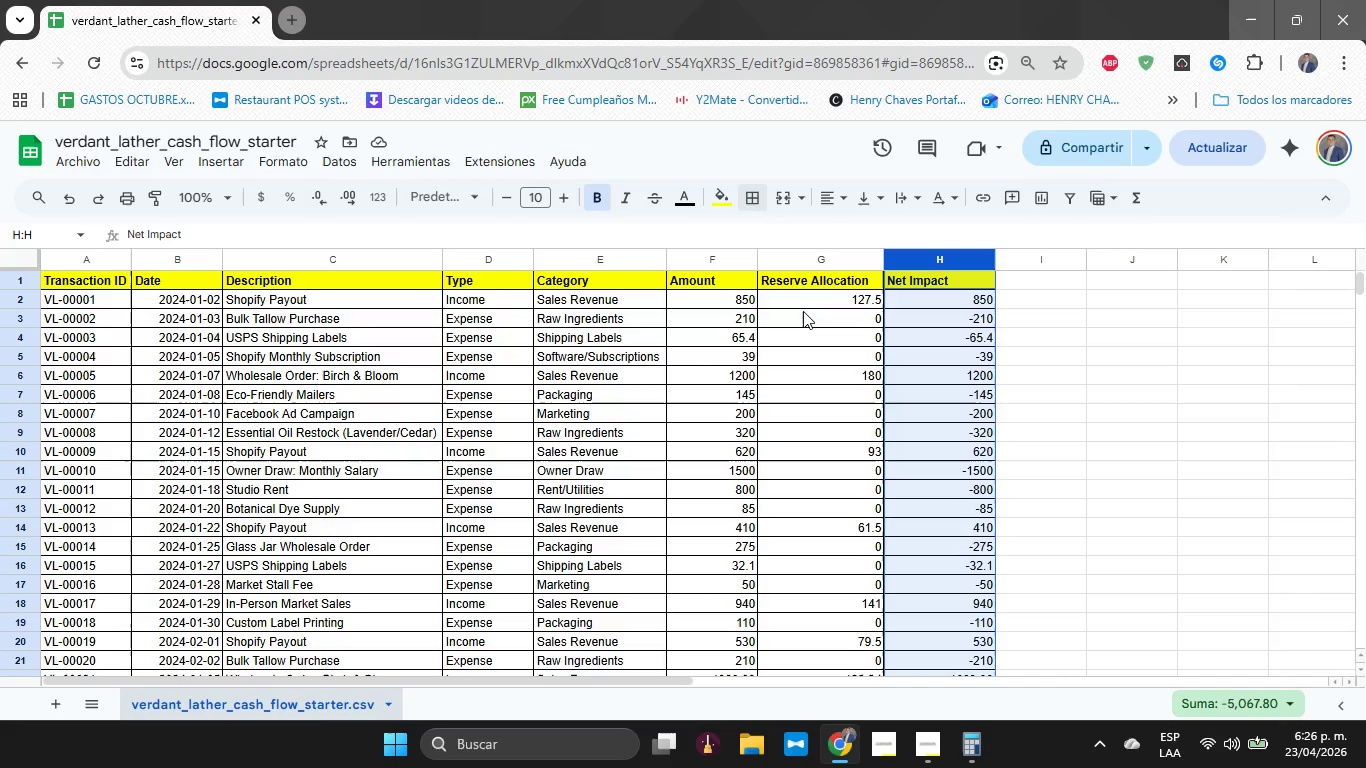 
left_click([933, 751])